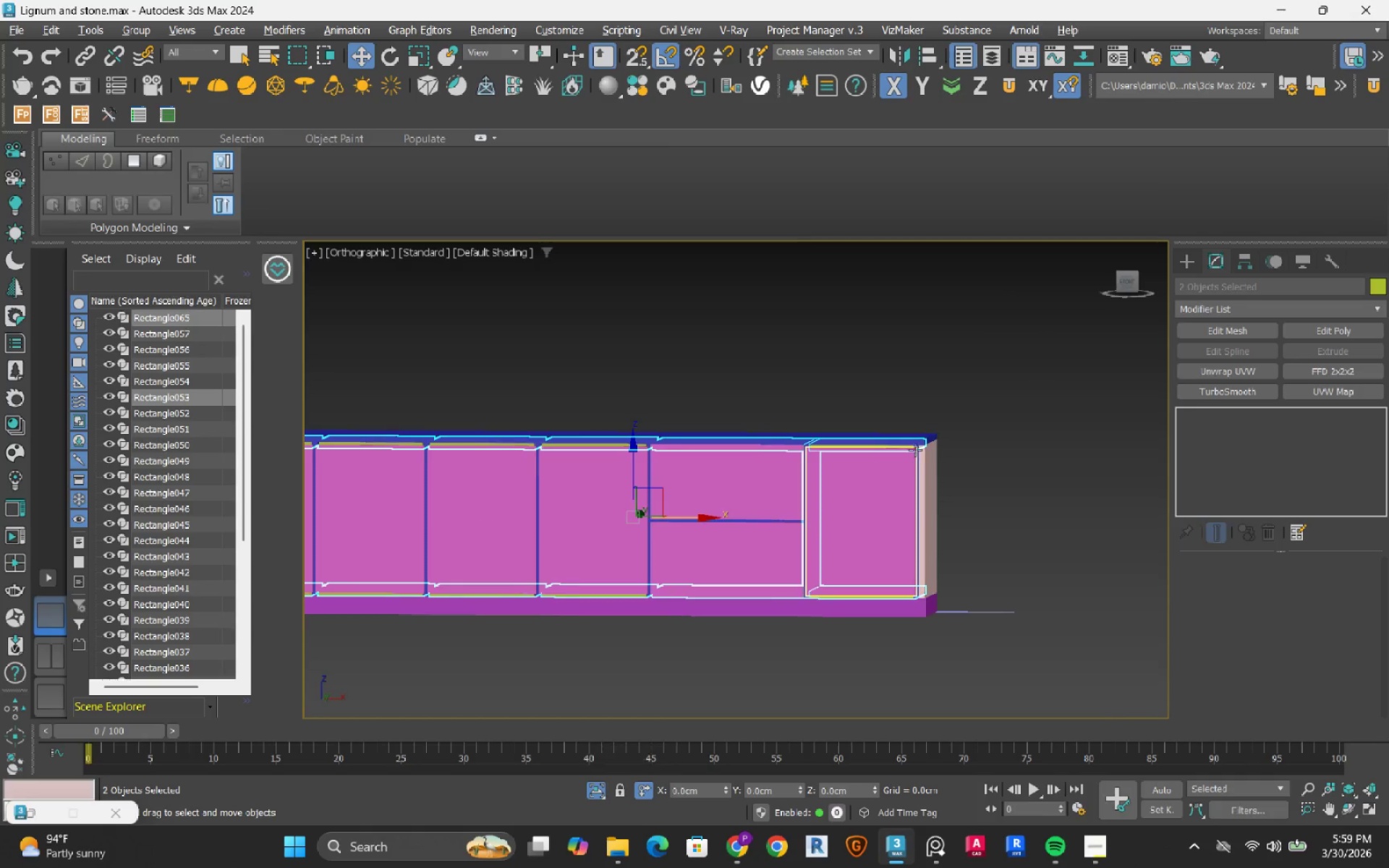 
left_click([1135, 281])
 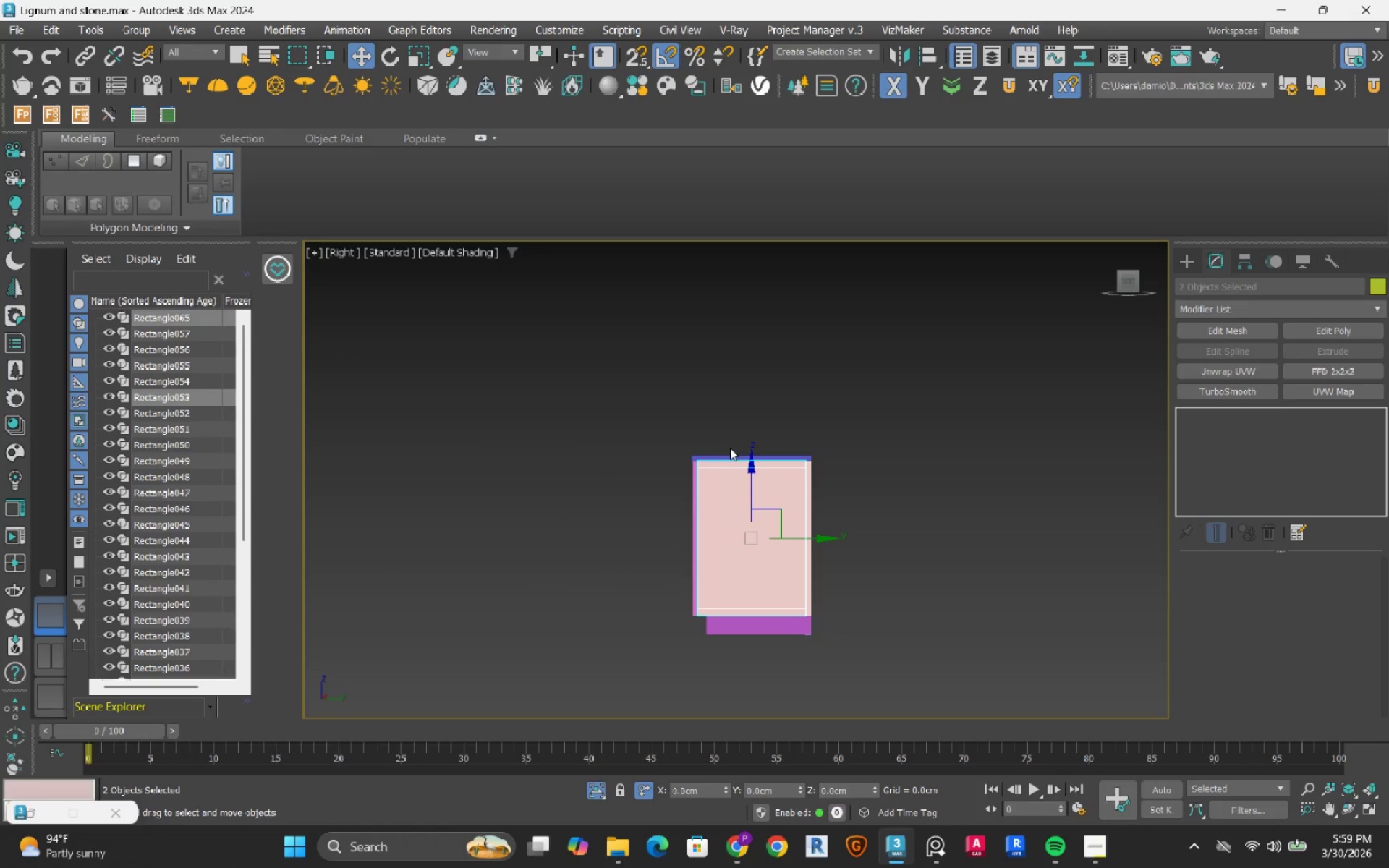 
scroll: coordinate [664, 490], scroll_direction: up, amount: 6.0
 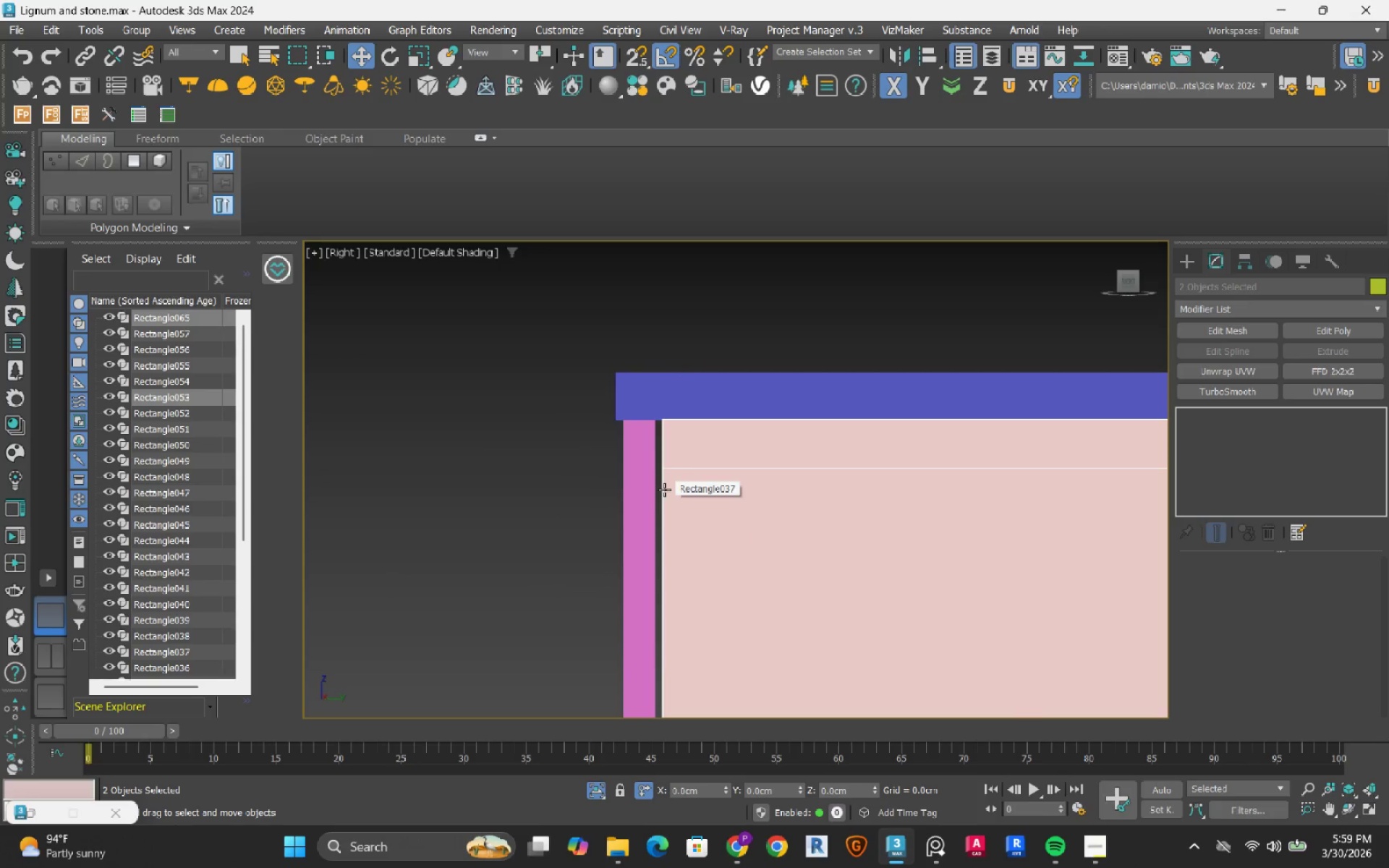 
key(F3)
 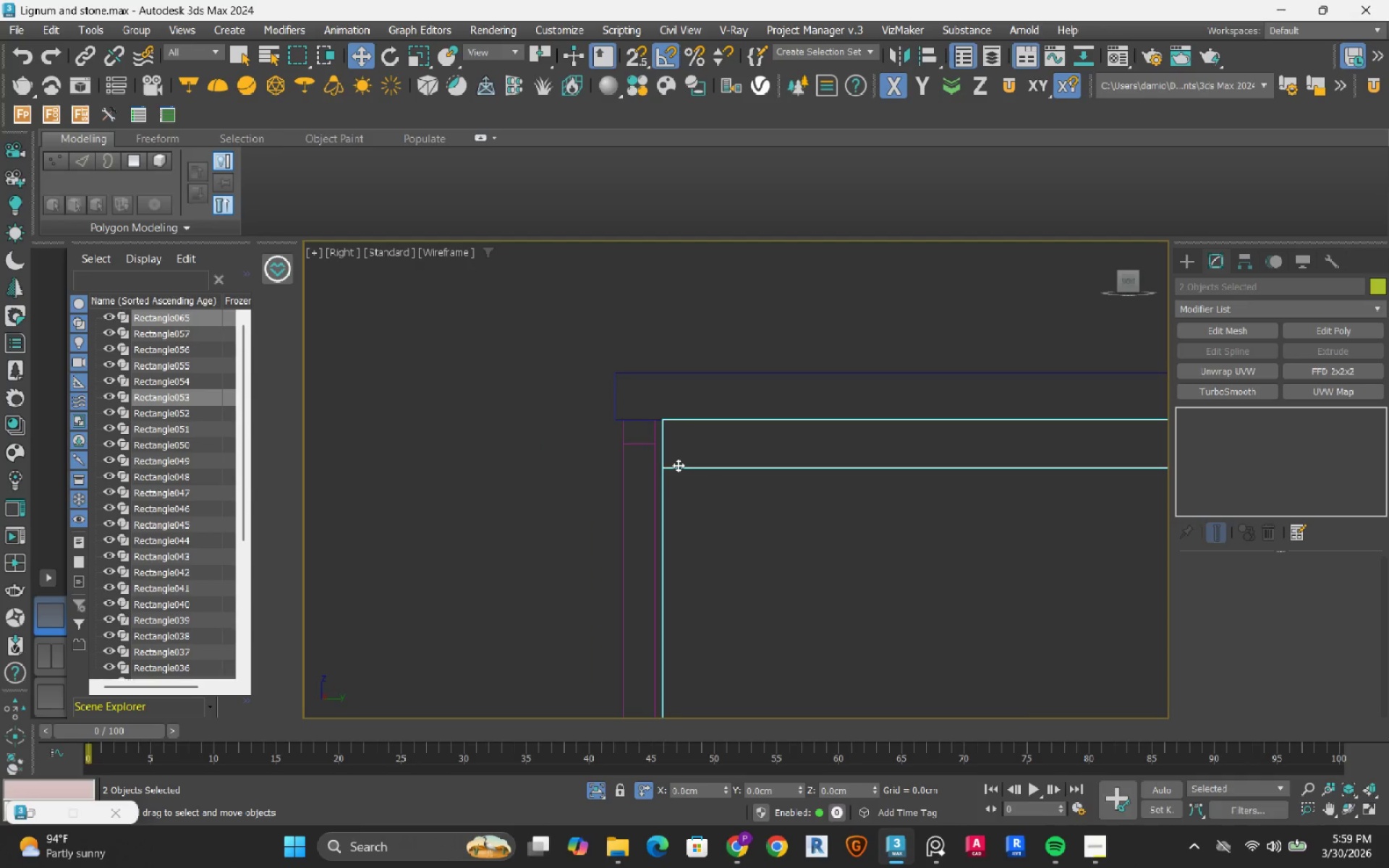 
scroll: coordinate [678, 465], scroll_direction: down, amount: 4.0
 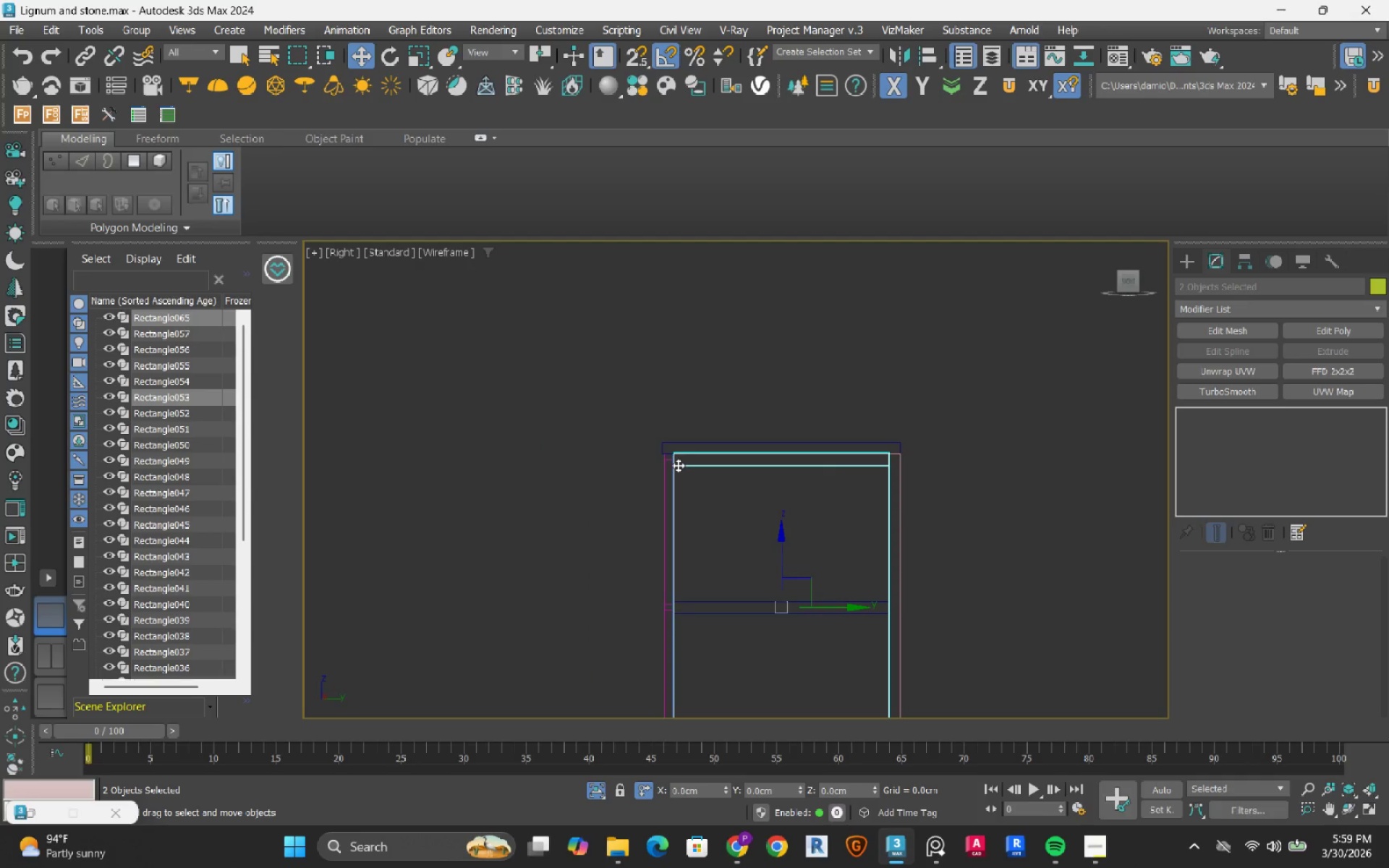 
key(F3)
 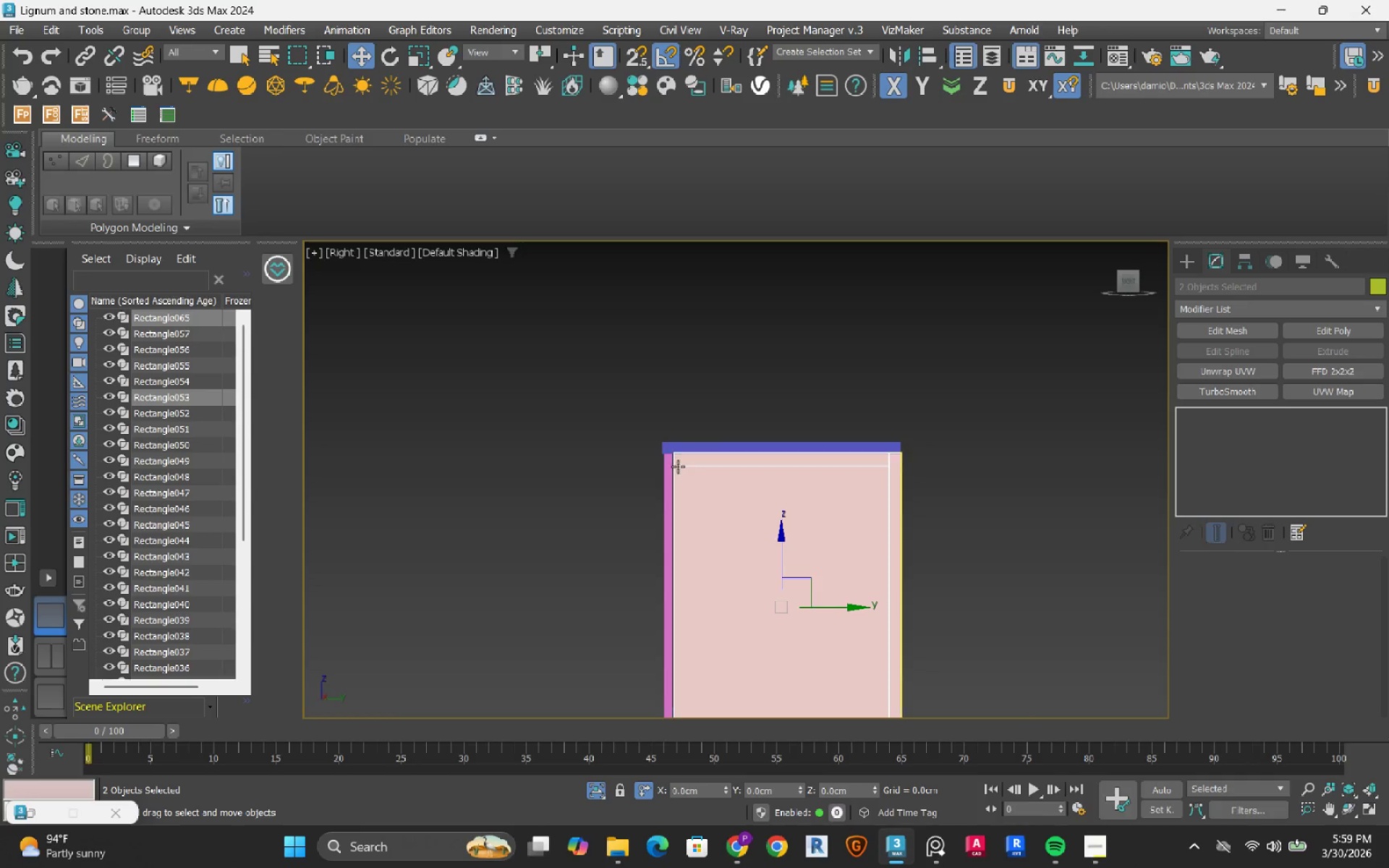 
hold_key(key=AltLeft, duration=0.77)
 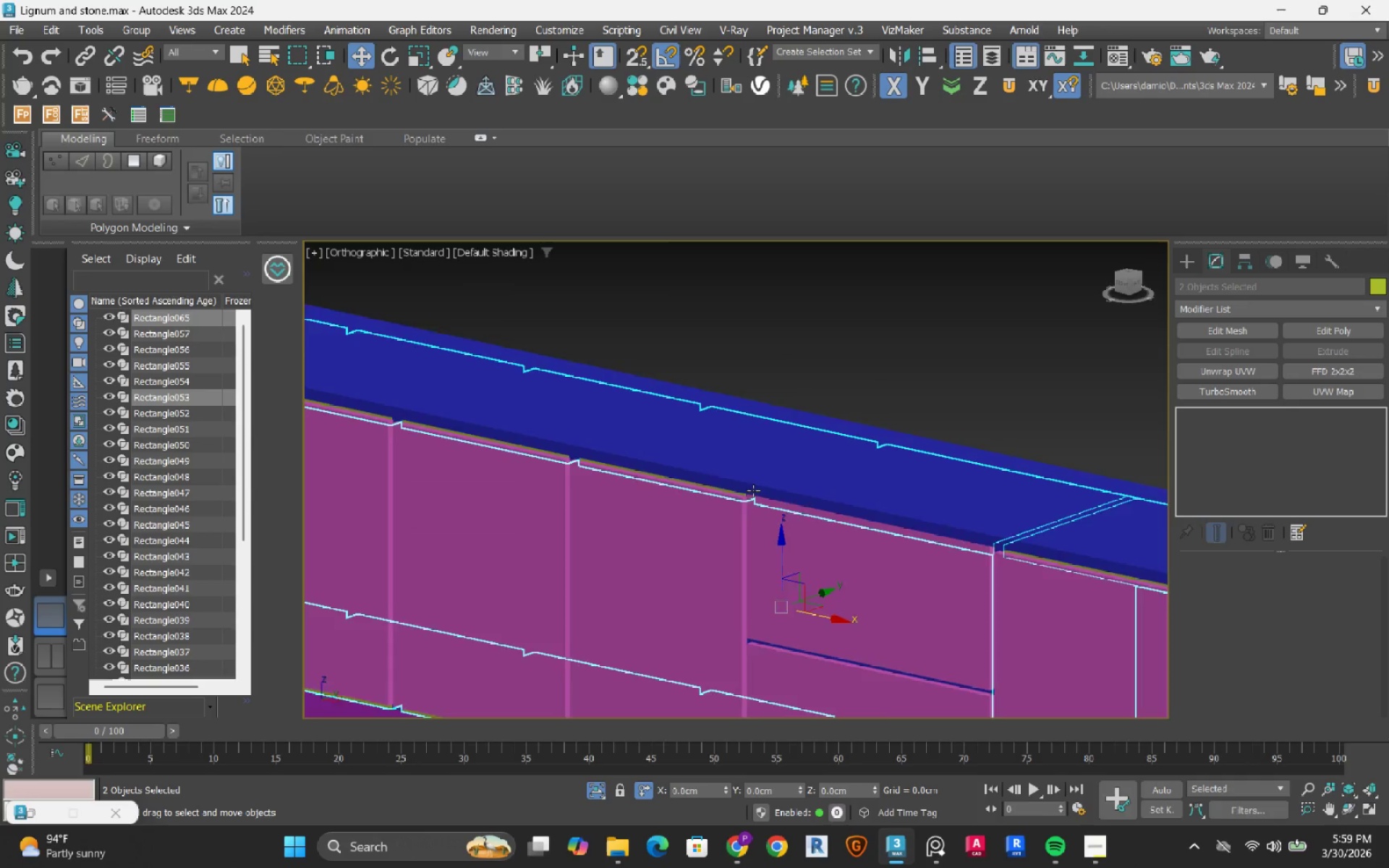 
hold_key(key=AltLeft, duration=0.75)
 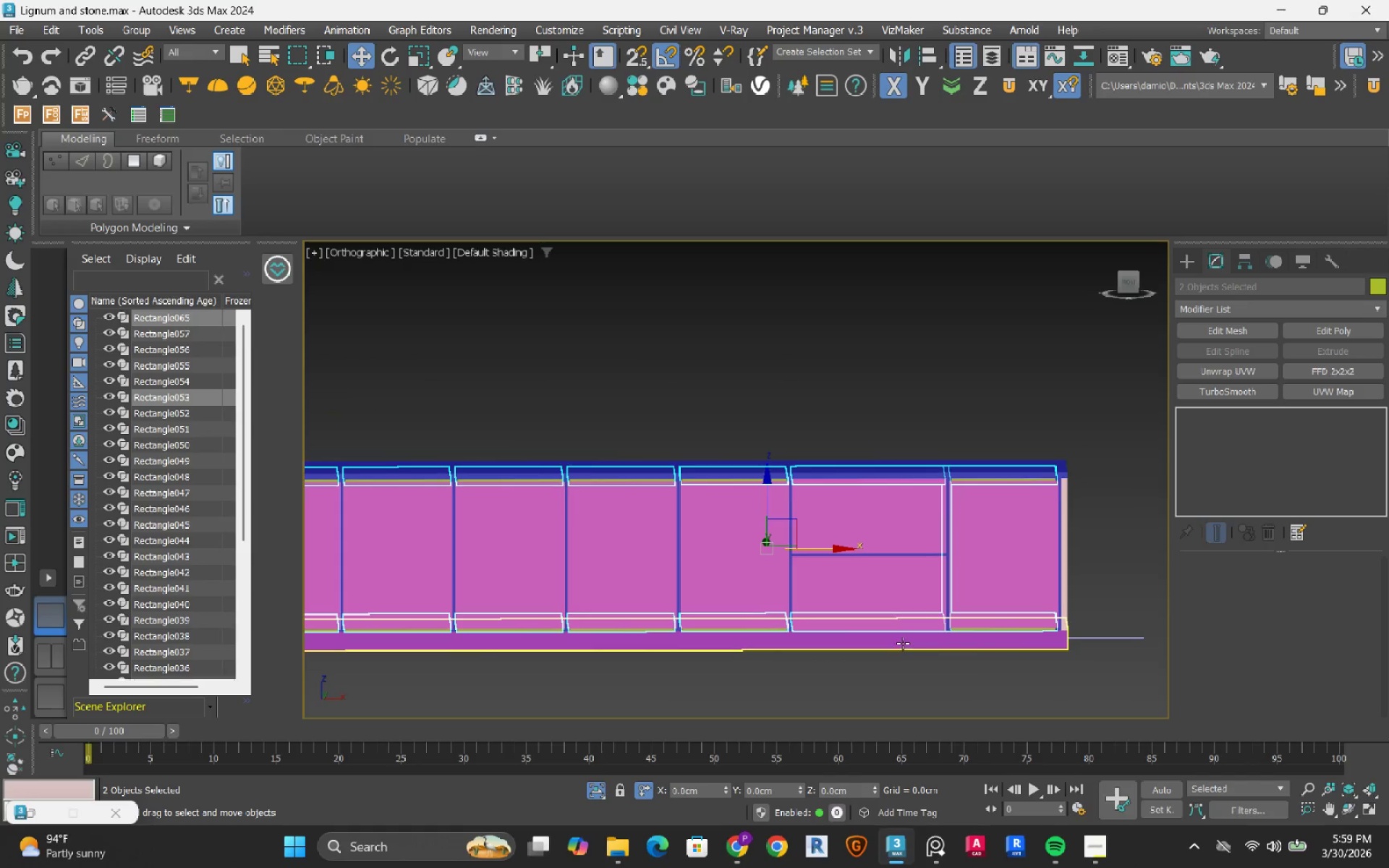 
scroll: coordinate [753, 490], scroll_direction: down, amount: 2.0
 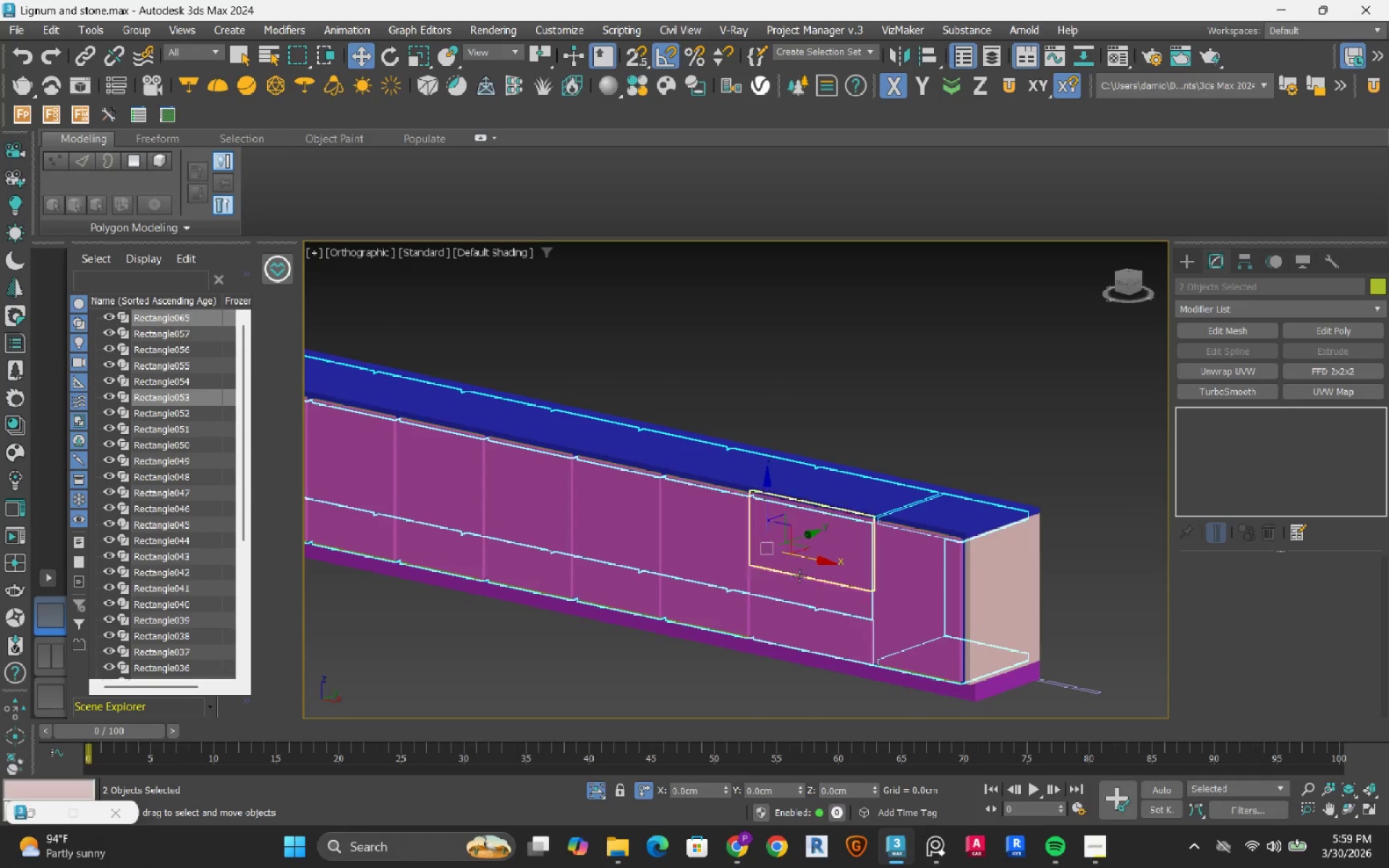 
scroll: coordinate [654, 619], scroll_direction: up, amount: 6.0
 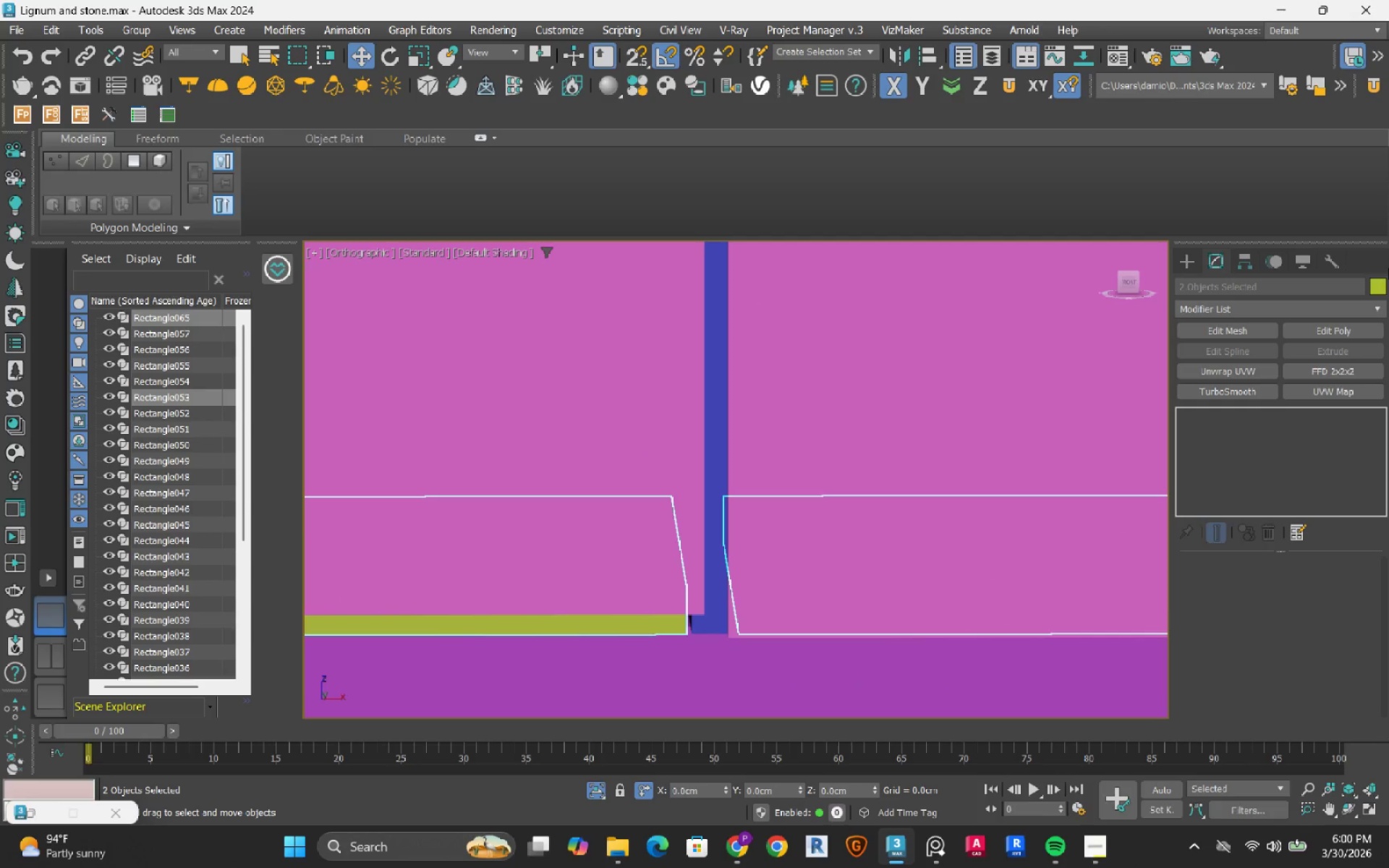 
left_click([1382, 287])
 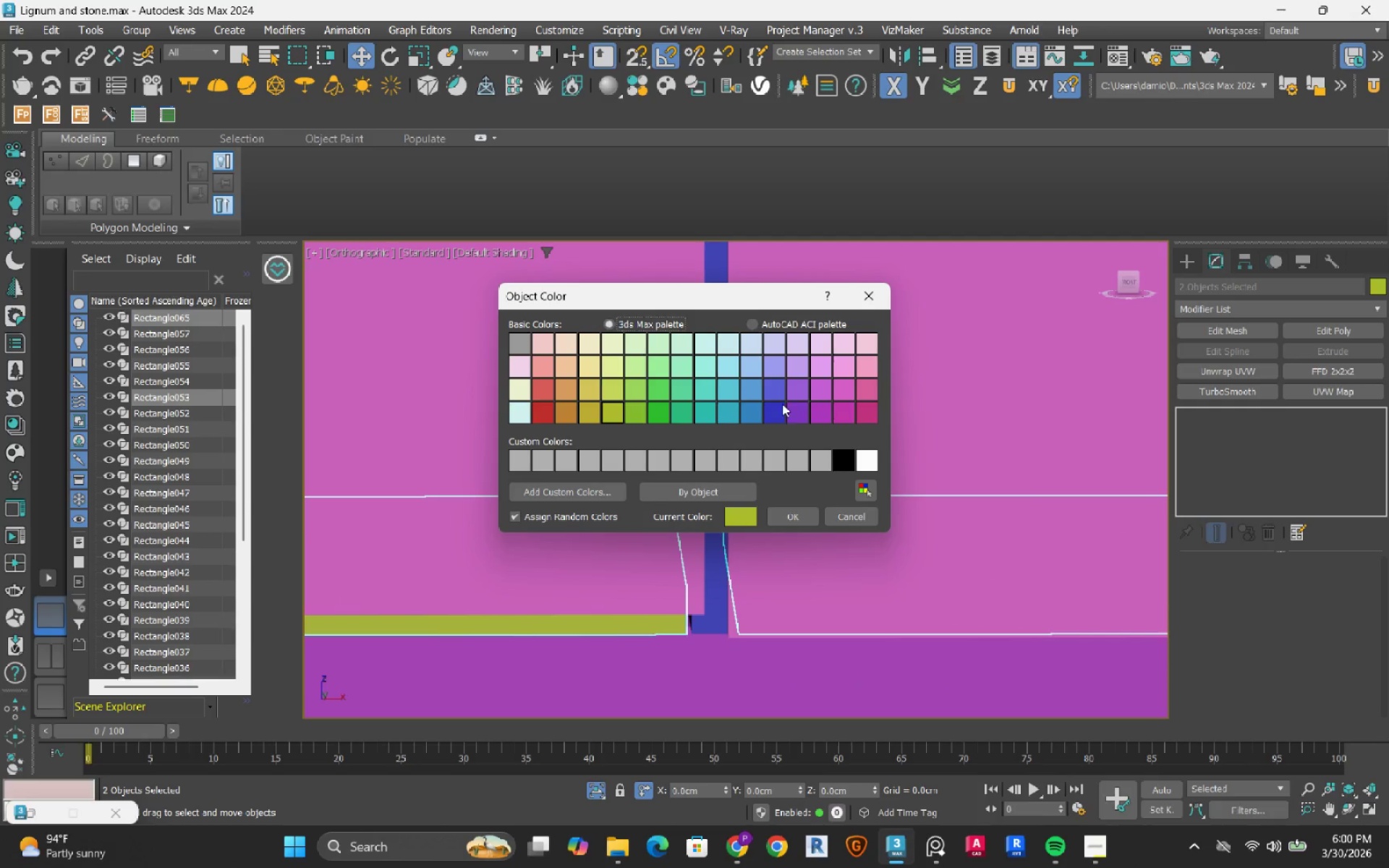 
left_click([768, 415])
 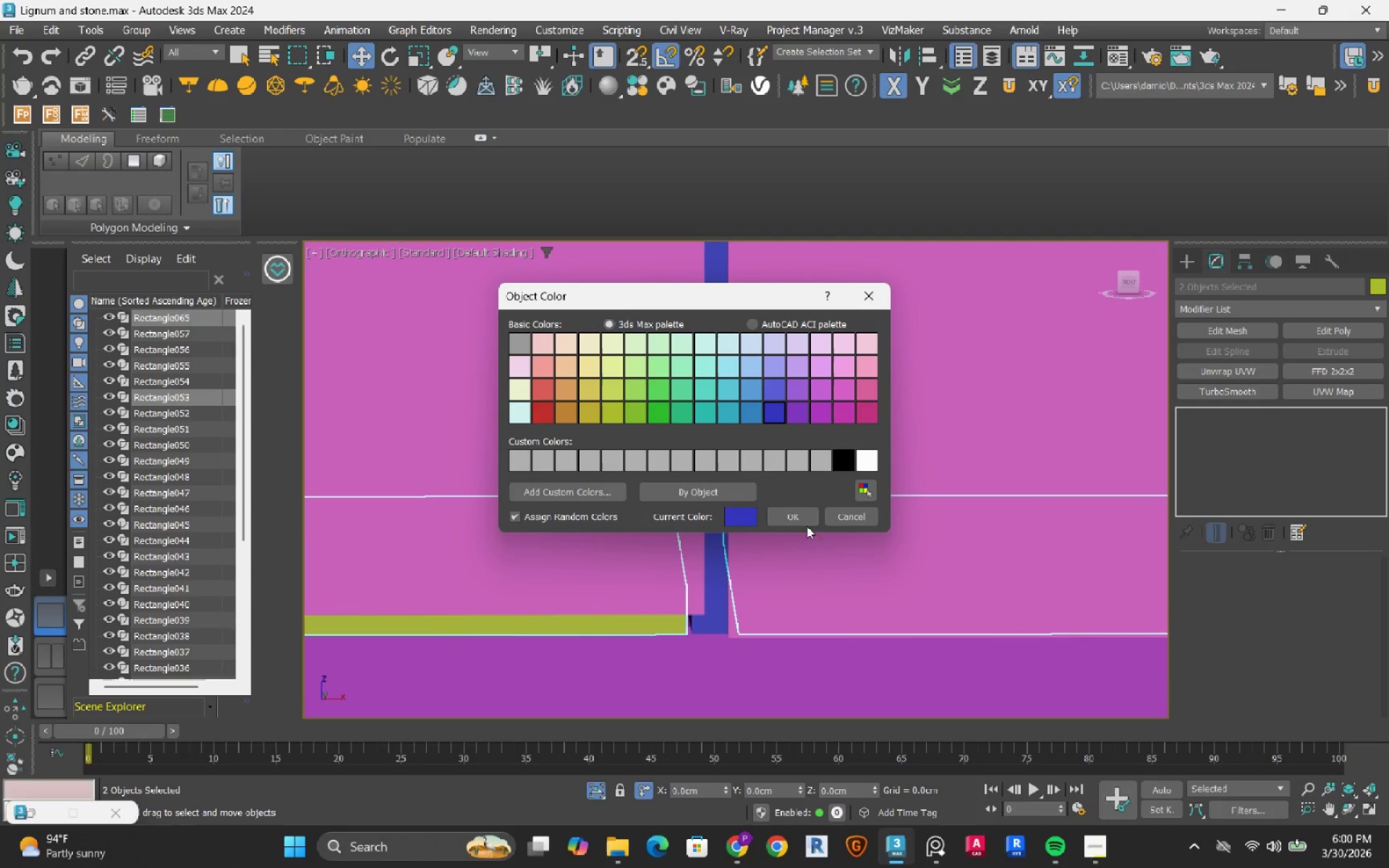 
left_click([806, 519])
 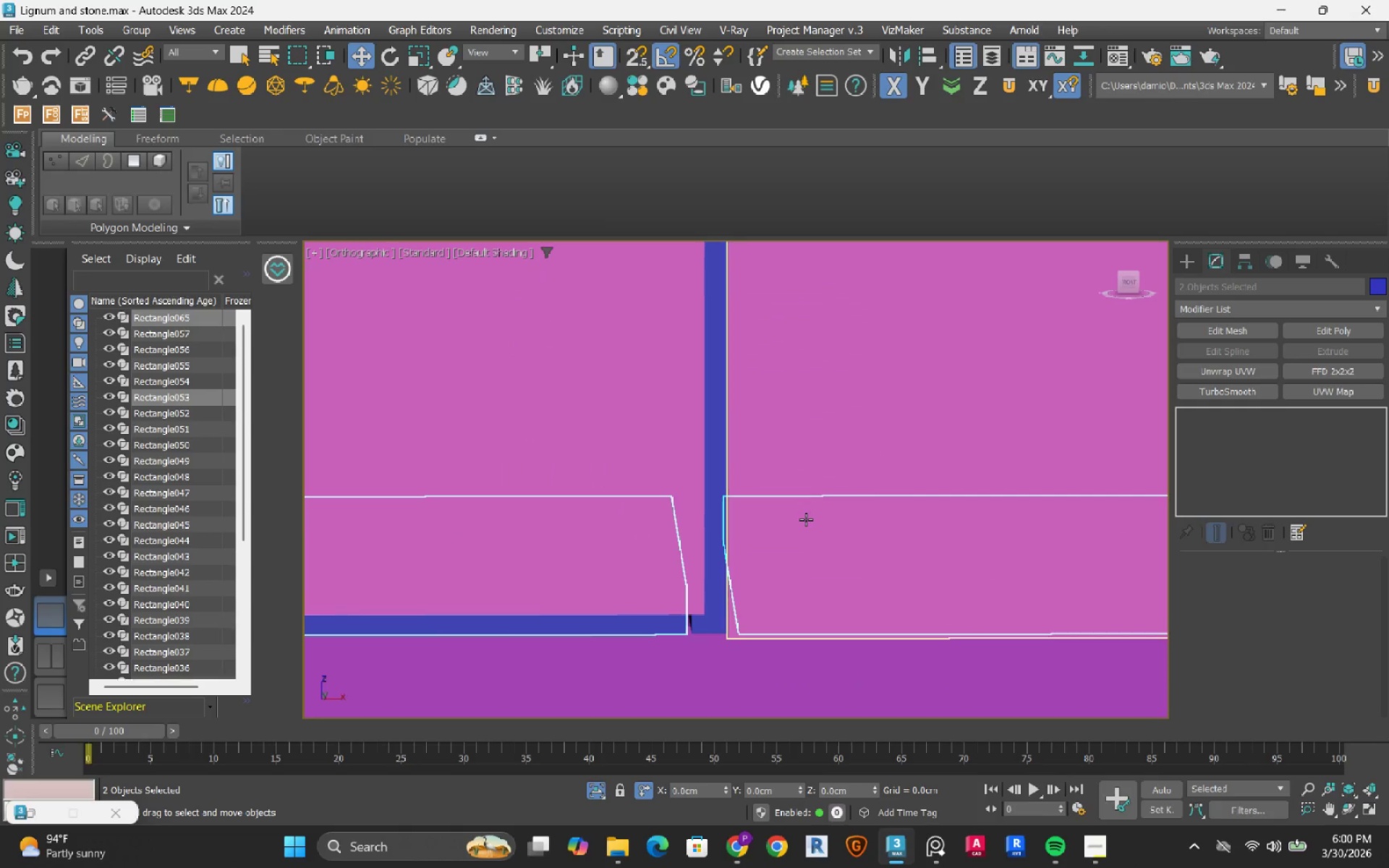 
scroll: coordinate [805, 519], scroll_direction: down, amount: 2.0
 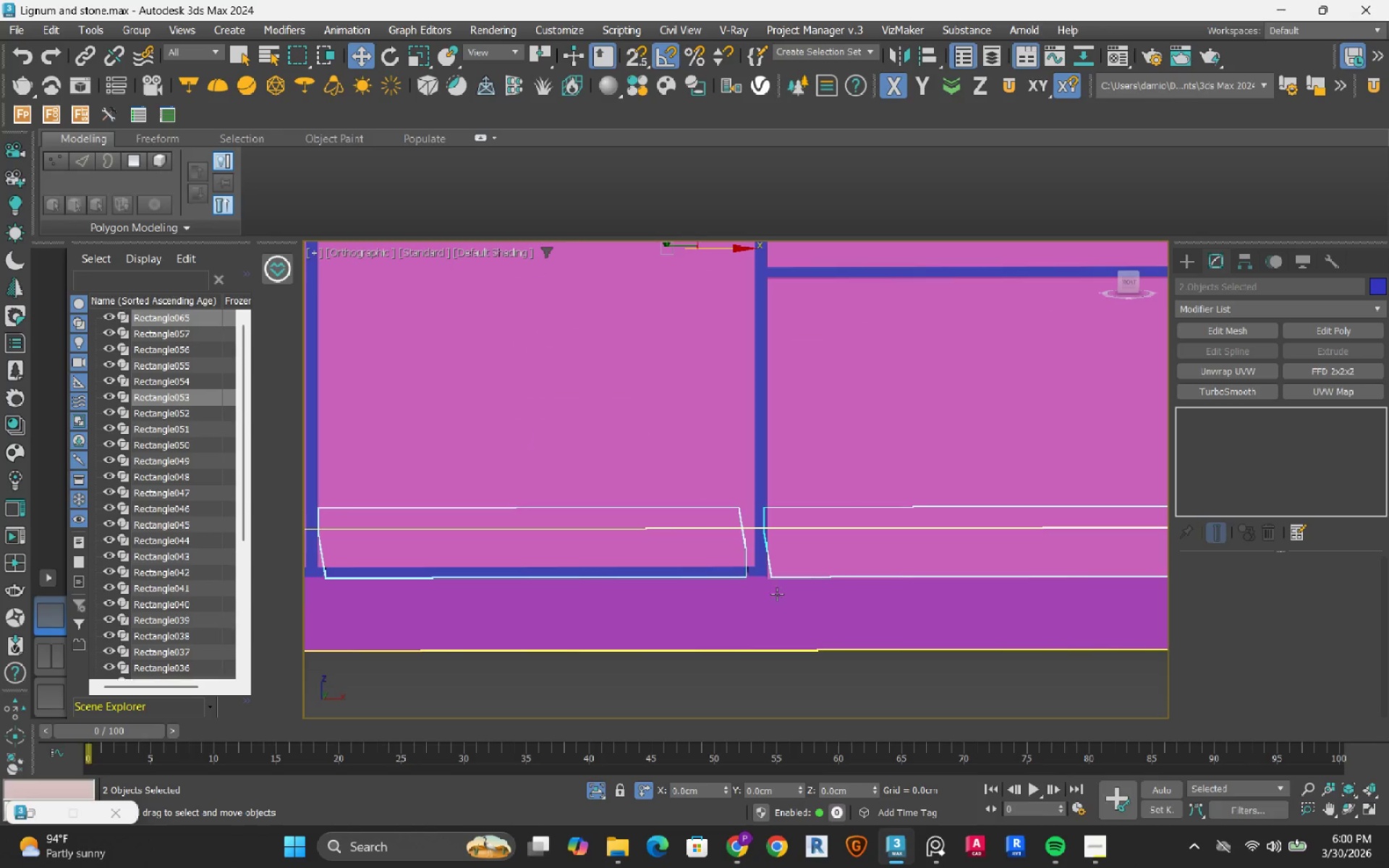 
scroll: coordinate [705, 584], scroll_direction: up, amount: 6.0
 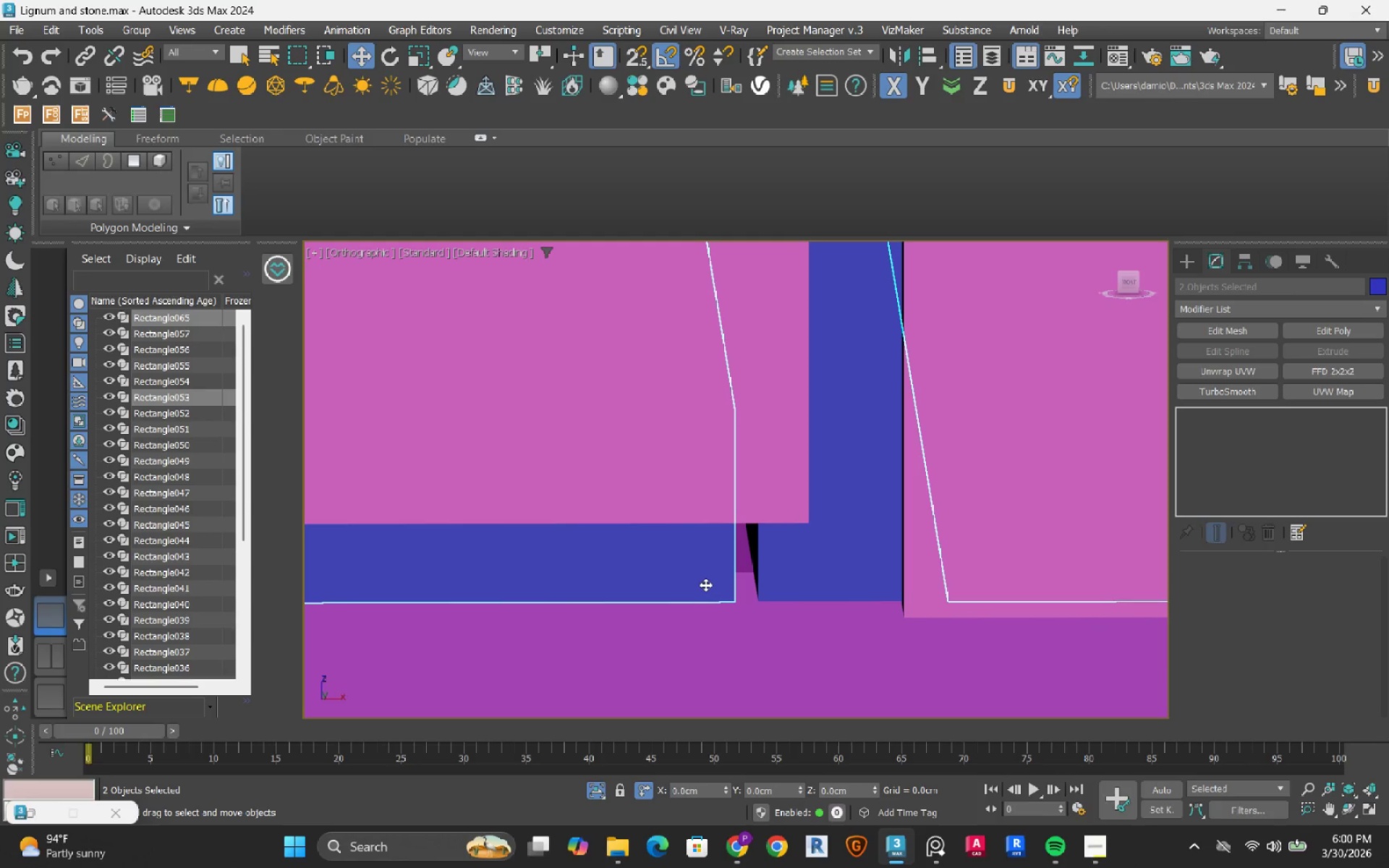 
scroll: coordinate [714, 594], scroll_direction: down, amount: 8.0
 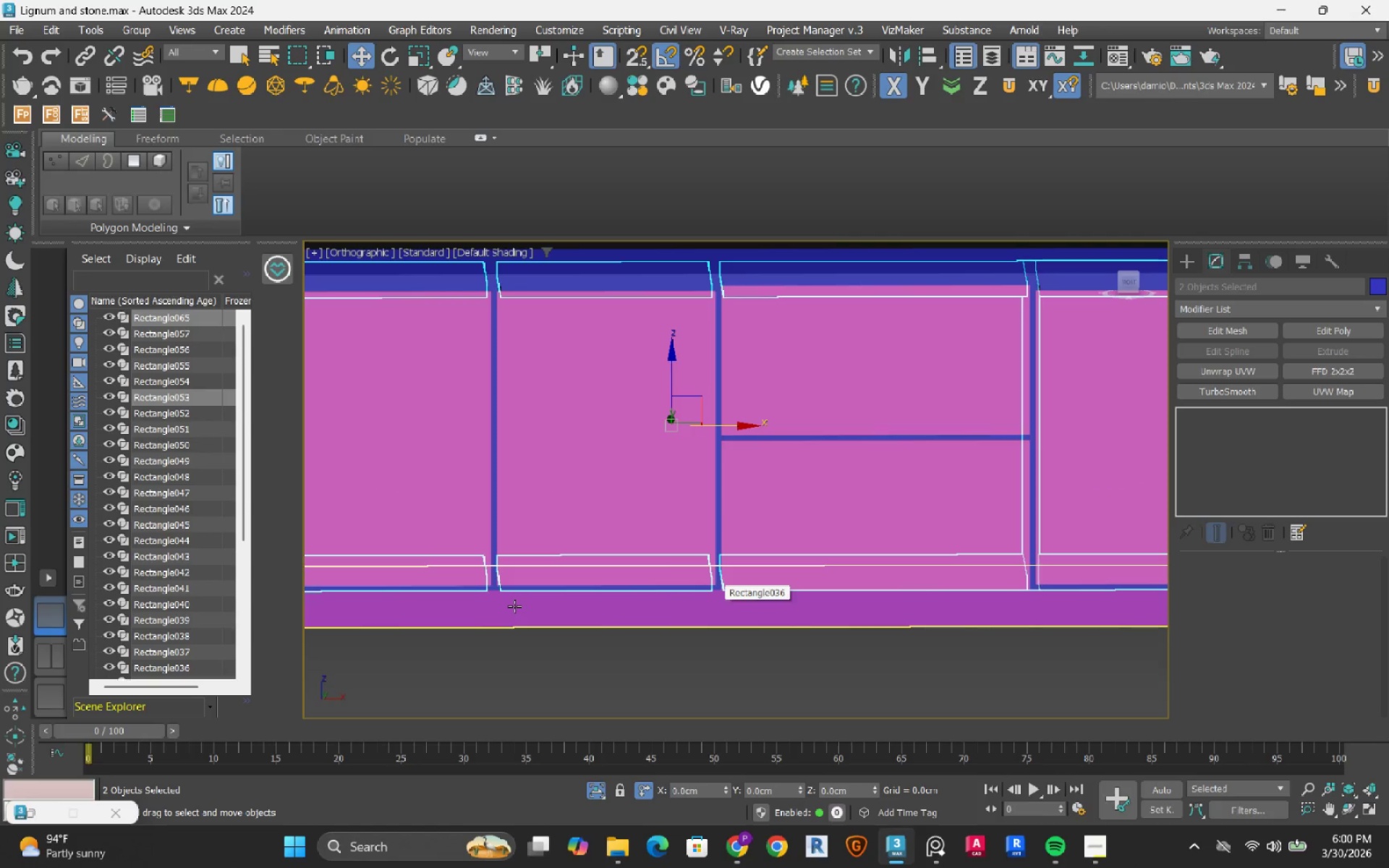 
scroll: coordinate [602, 562], scroll_direction: up, amount: 11.0
 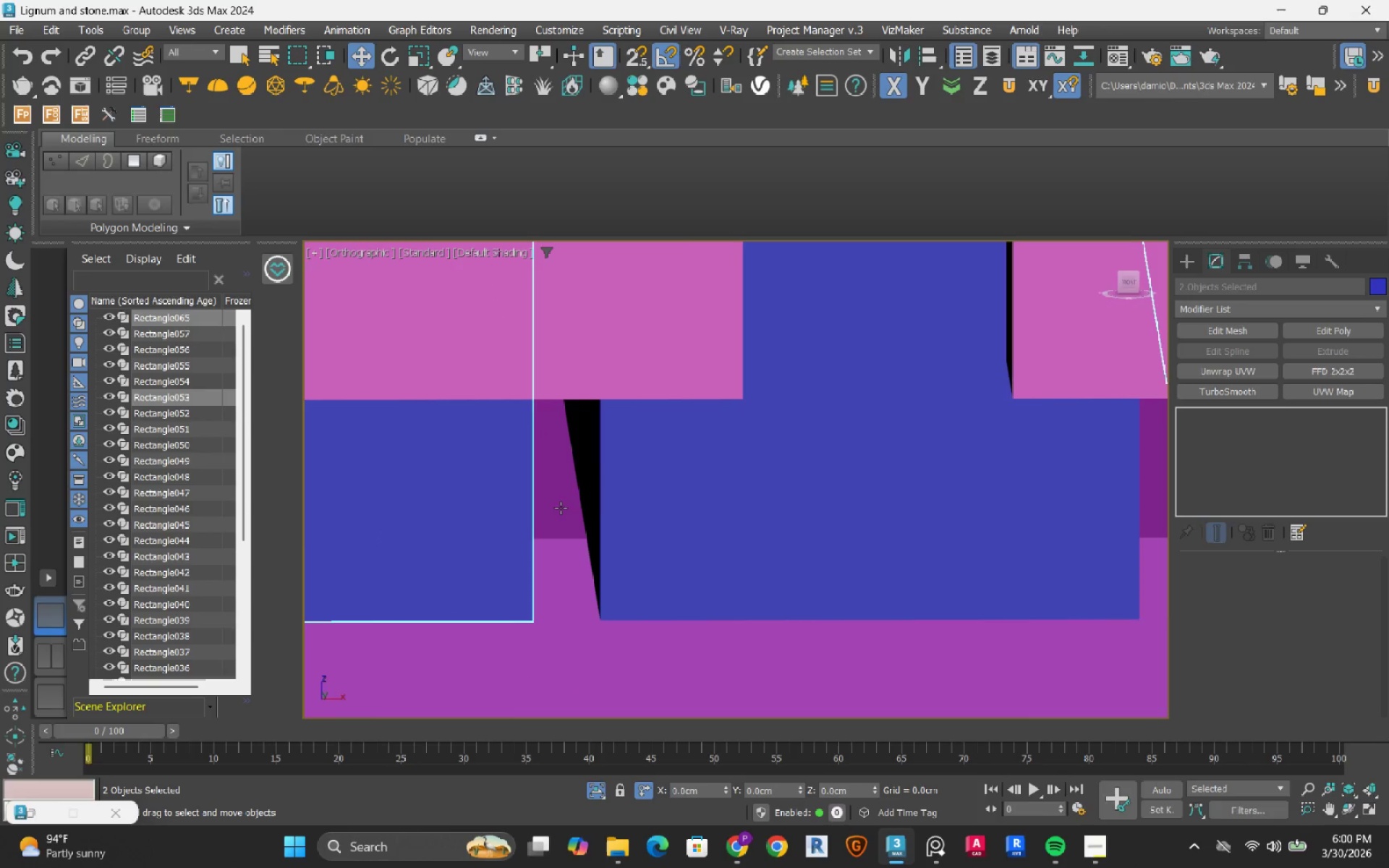 
scroll: coordinate [561, 527], scroll_direction: down, amount: 11.0
 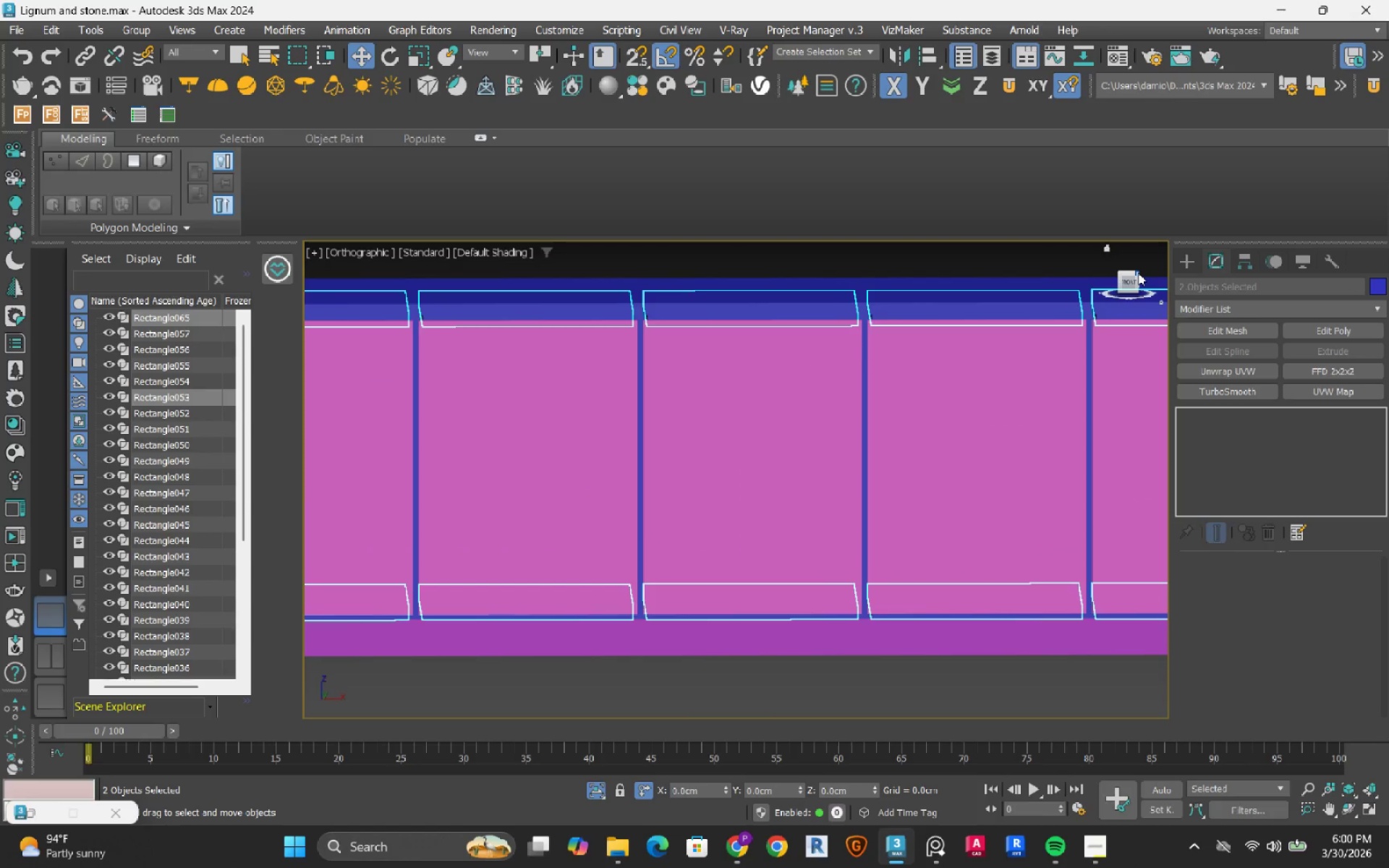 
left_click([1126, 284])
 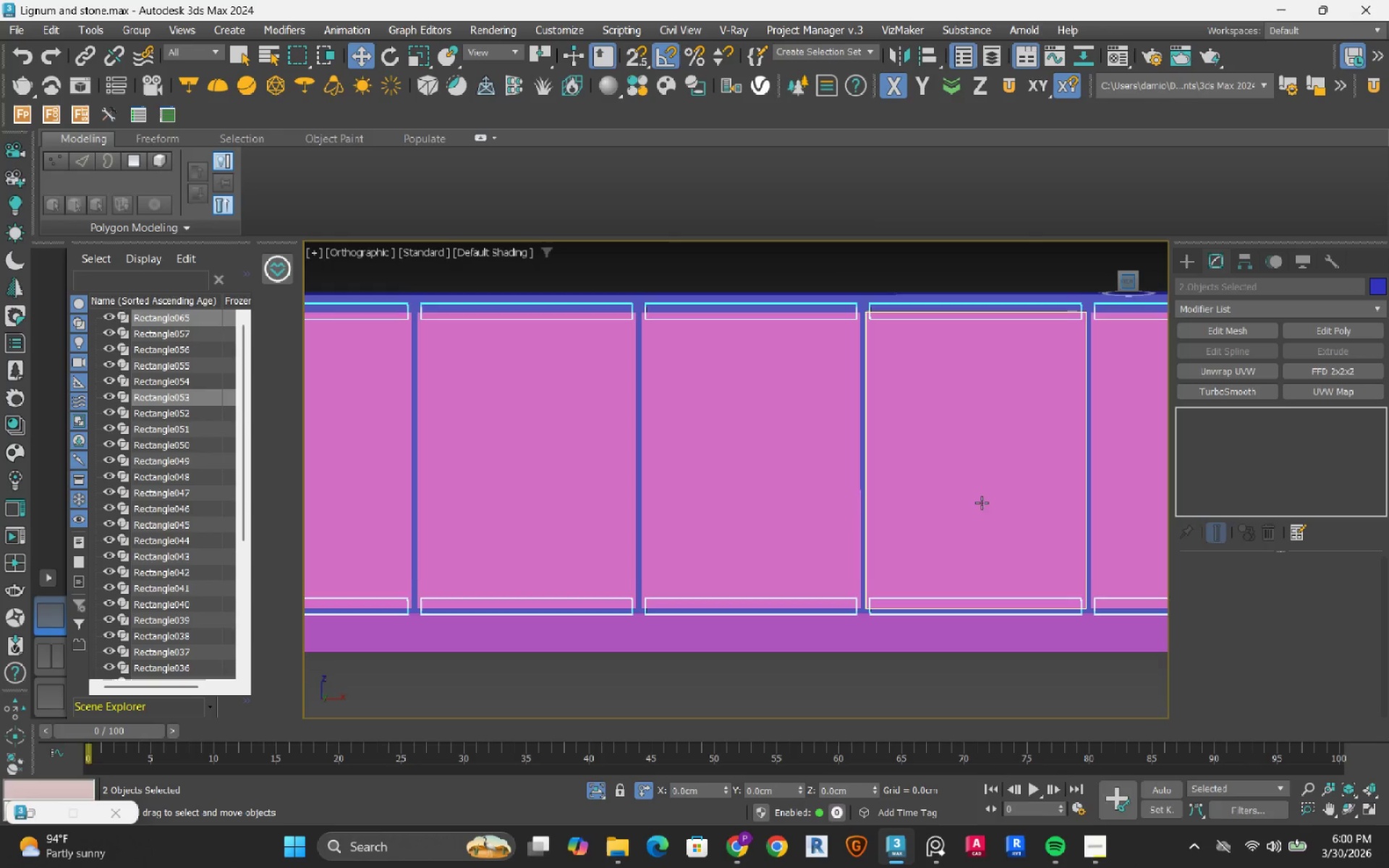 
scroll: coordinate [947, 503], scroll_direction: down, amount: 2.0
 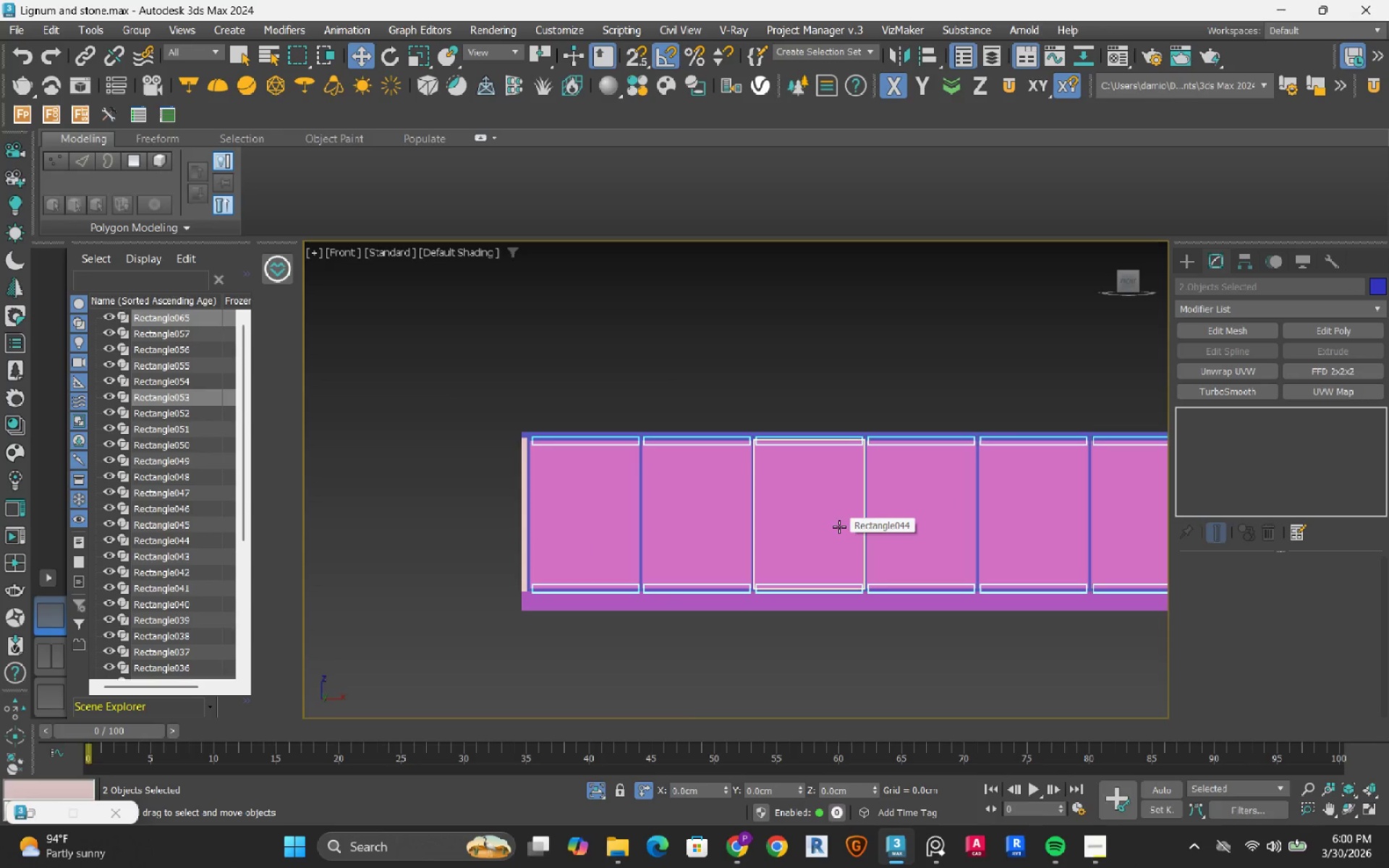 
scroll: coordinate [454, 435], scroll_direction: up, amount: 4.0
 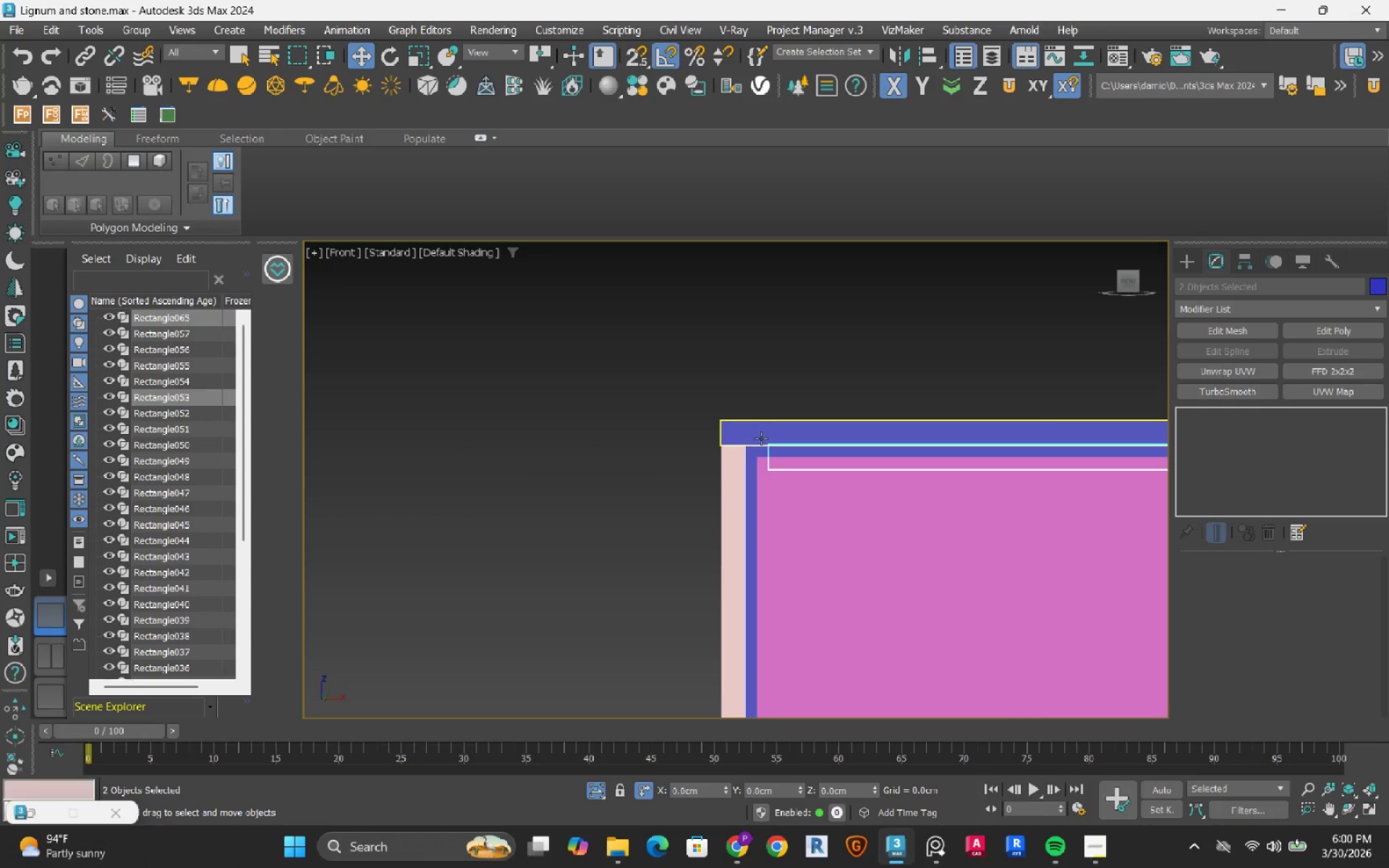 
key(F3)
 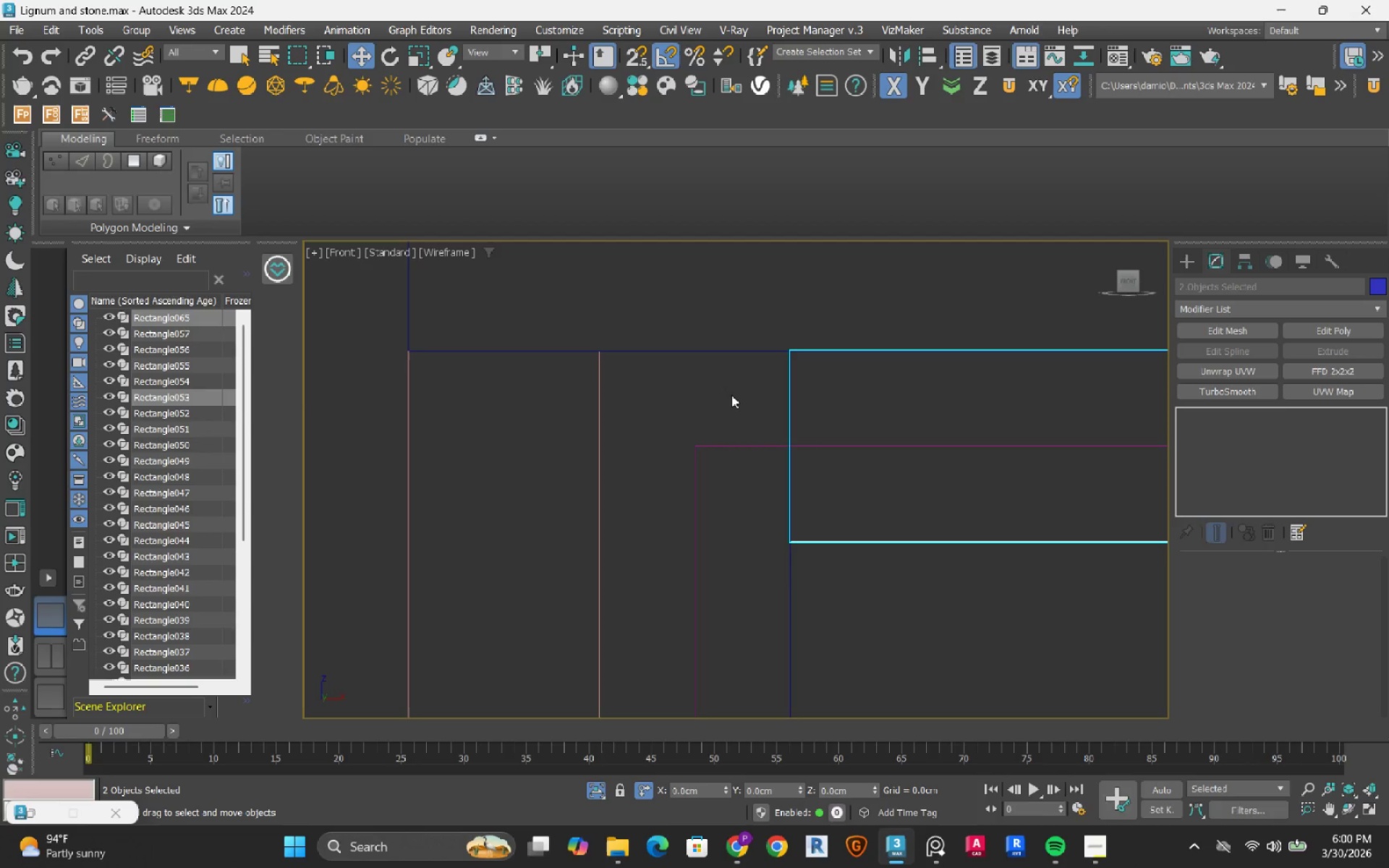 
scroll: coordinate [780, 516], scroll_direction: up, amount: 6.0
 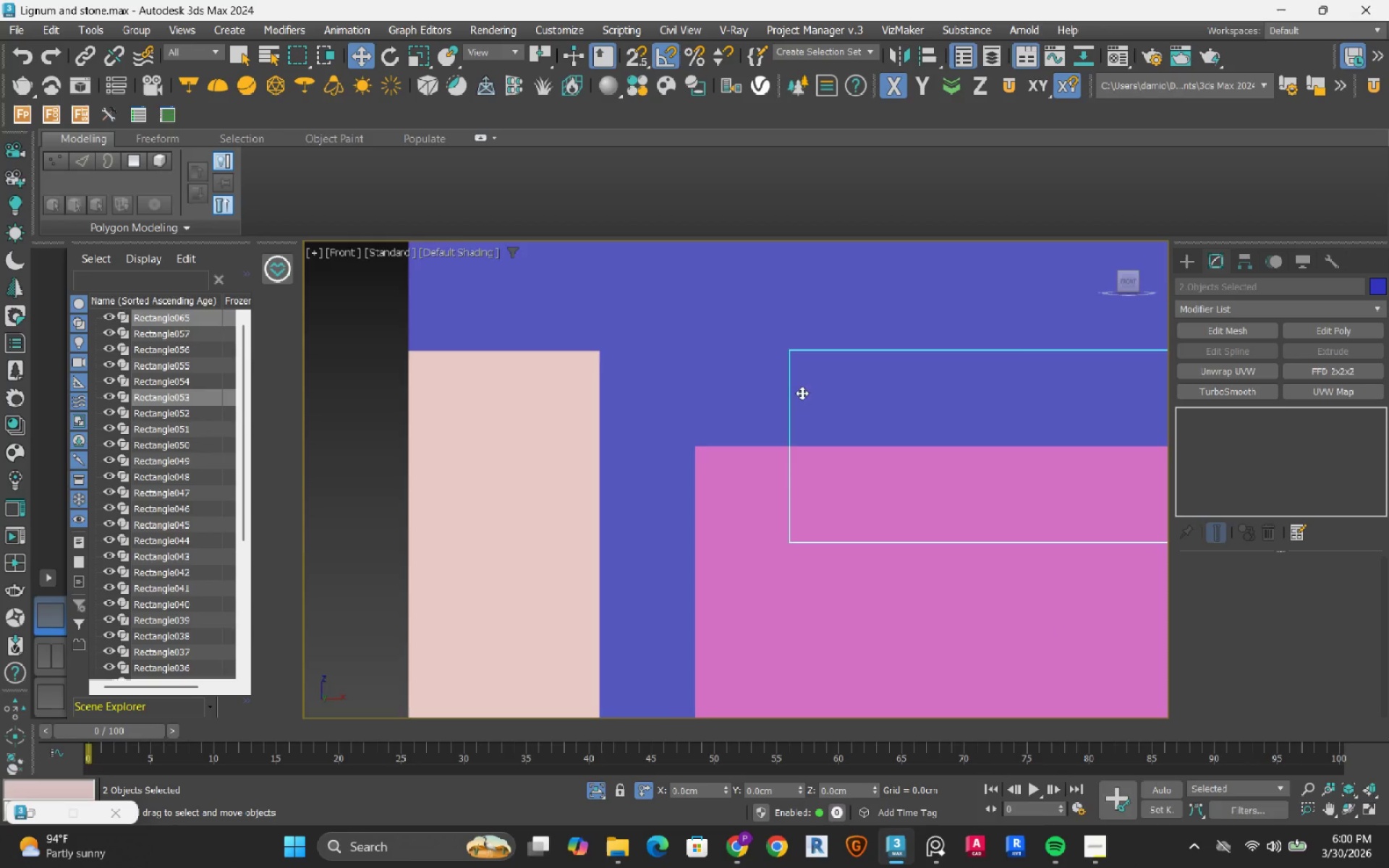 
scroll: coordinate [470, 456], scroll_direction: down, amount: 6.0
 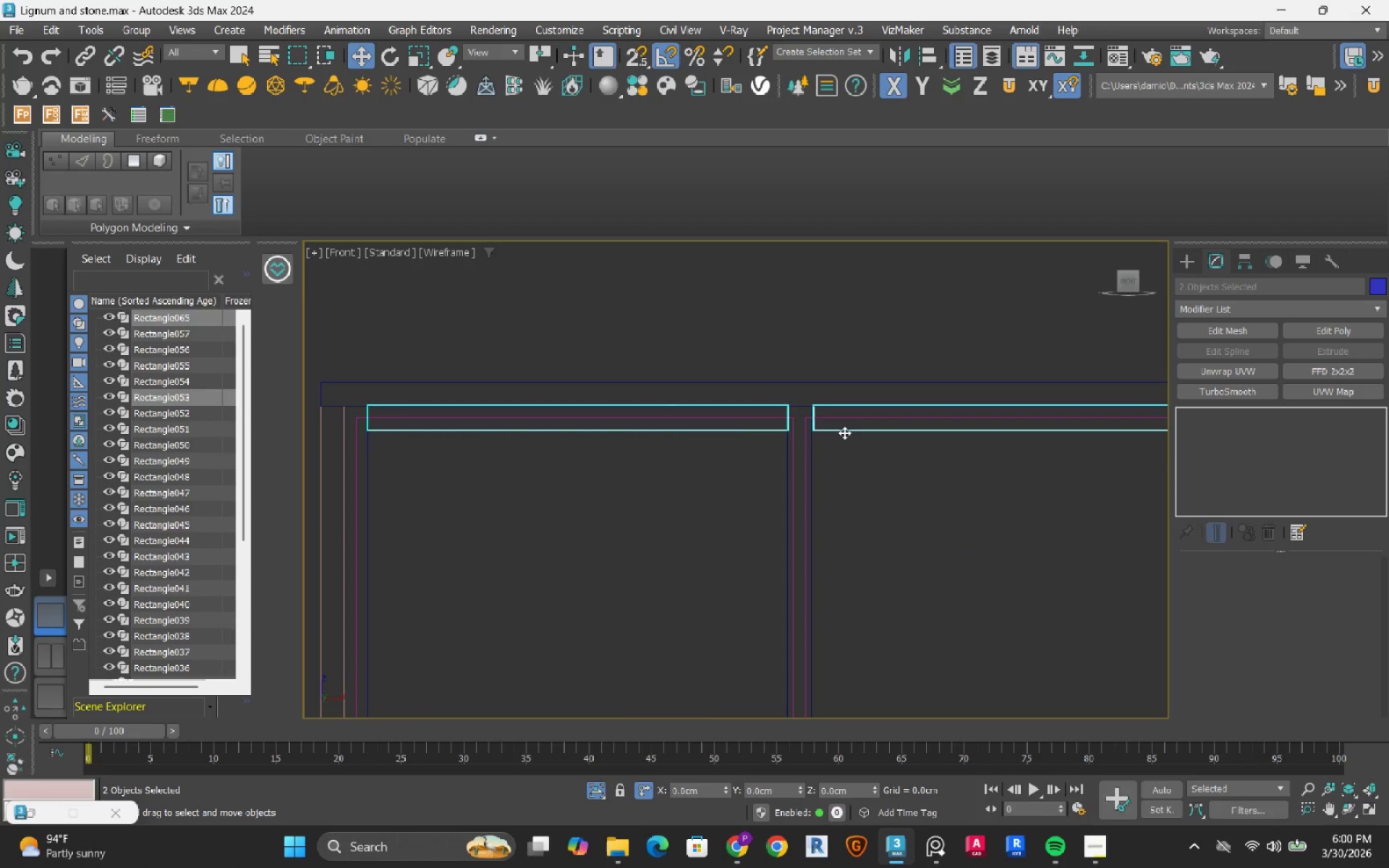 
scroll: coordinate [761, 431], scroll_direction: up, amount: 5.0
 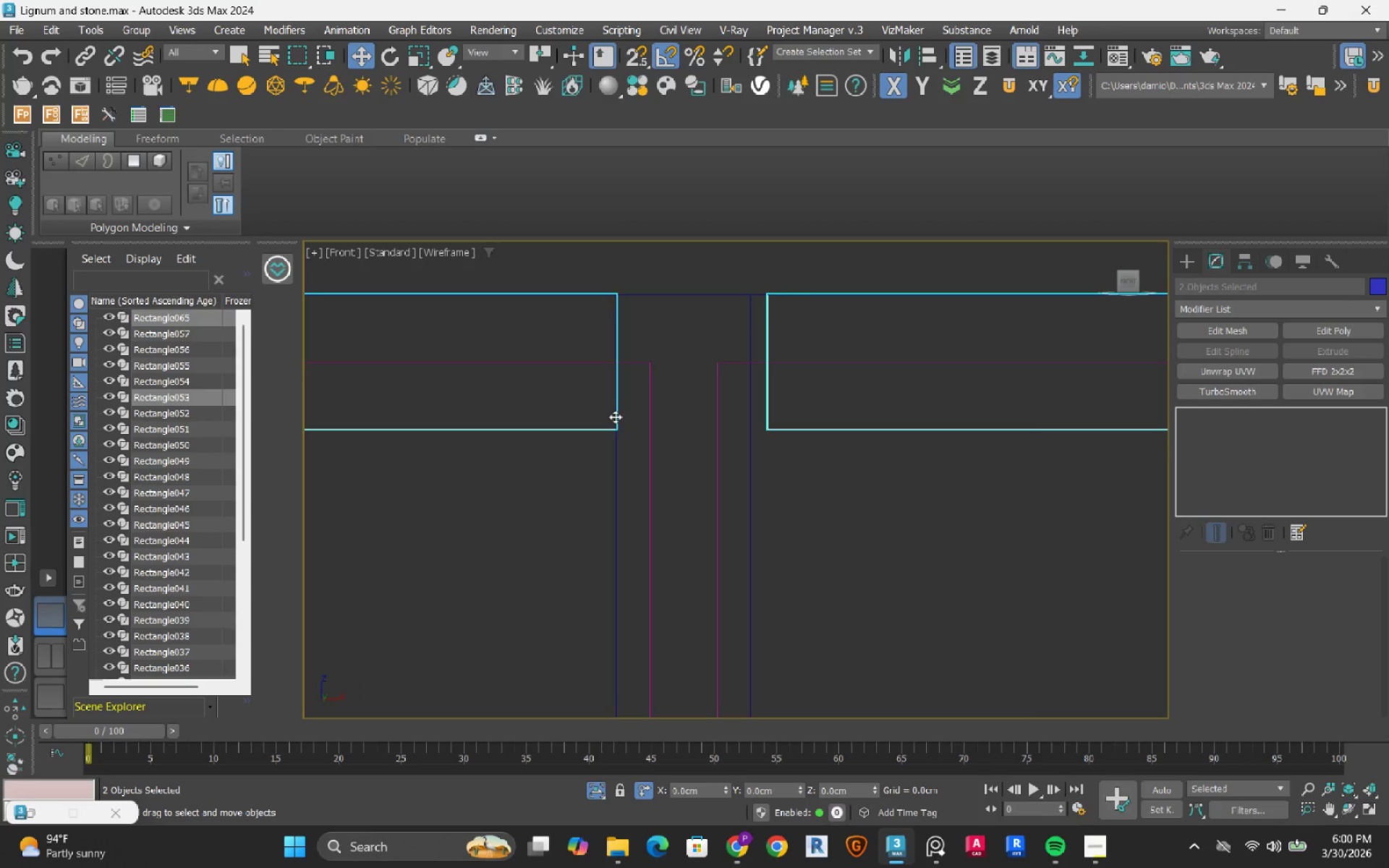 
scroll: coordinate [893, 493], scroll_direction: down, amount: 4.0
 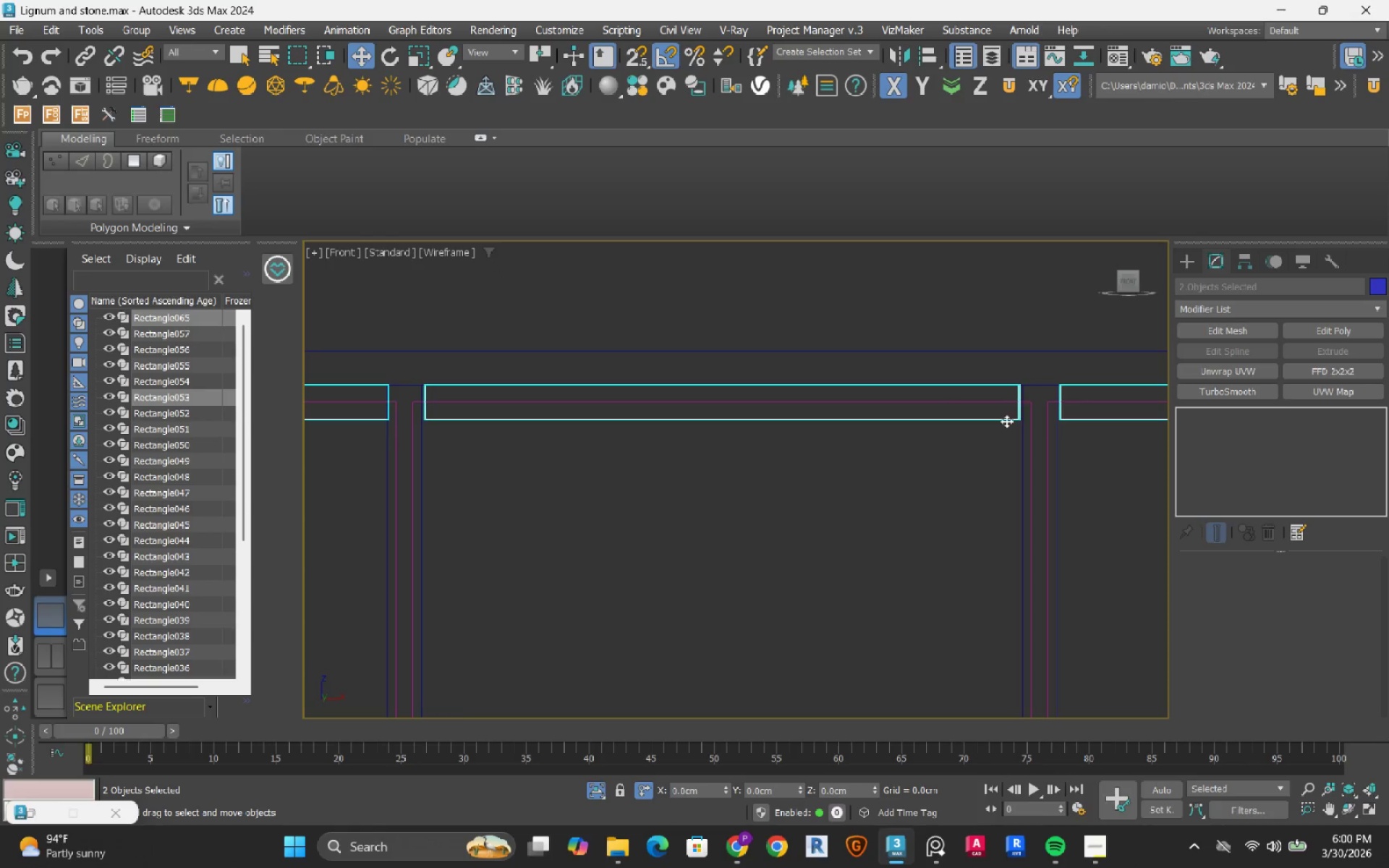 
scroll: coordinate [390, 408], scroll_direction: up, amount: 2.0
 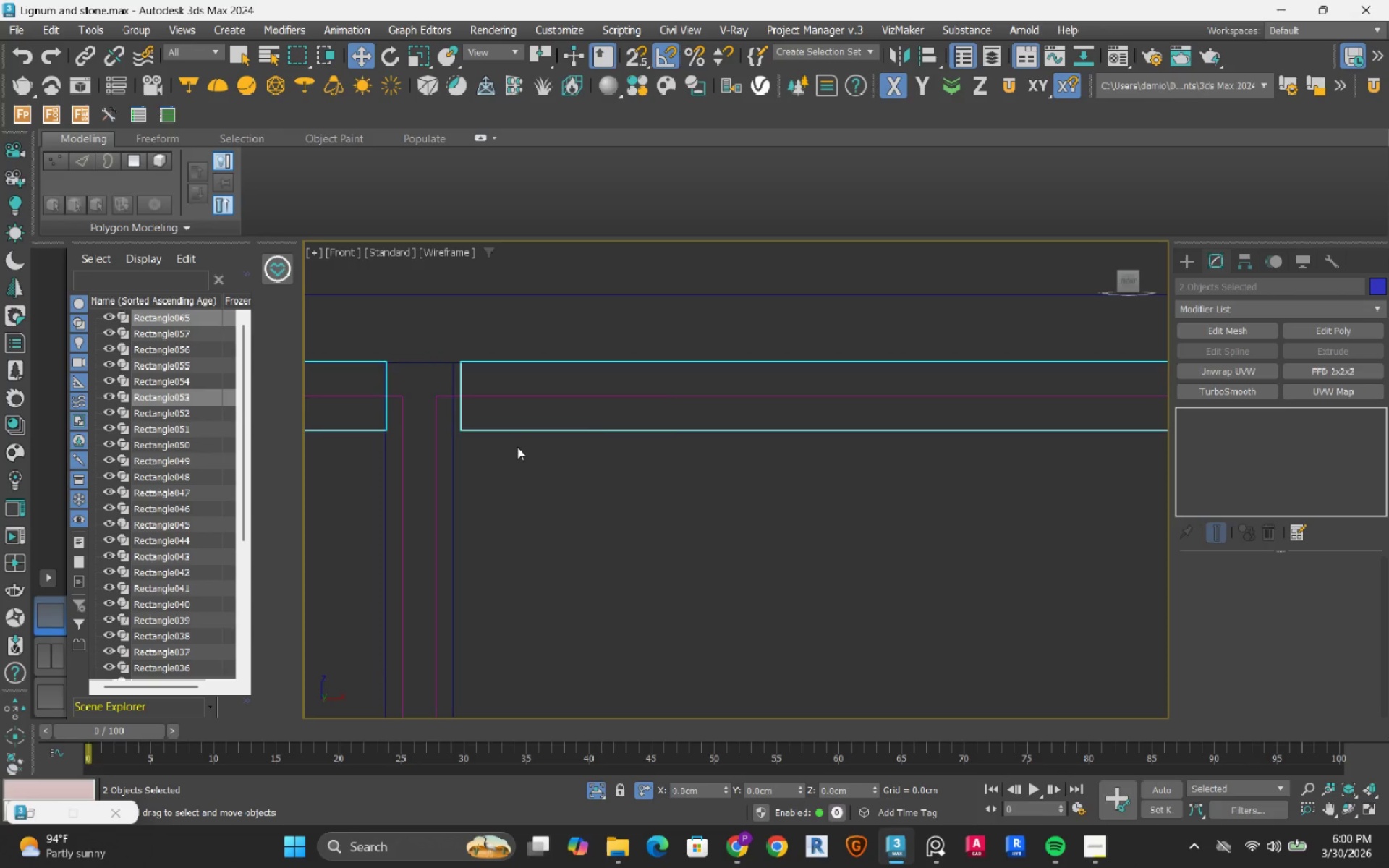 
key(F3)
 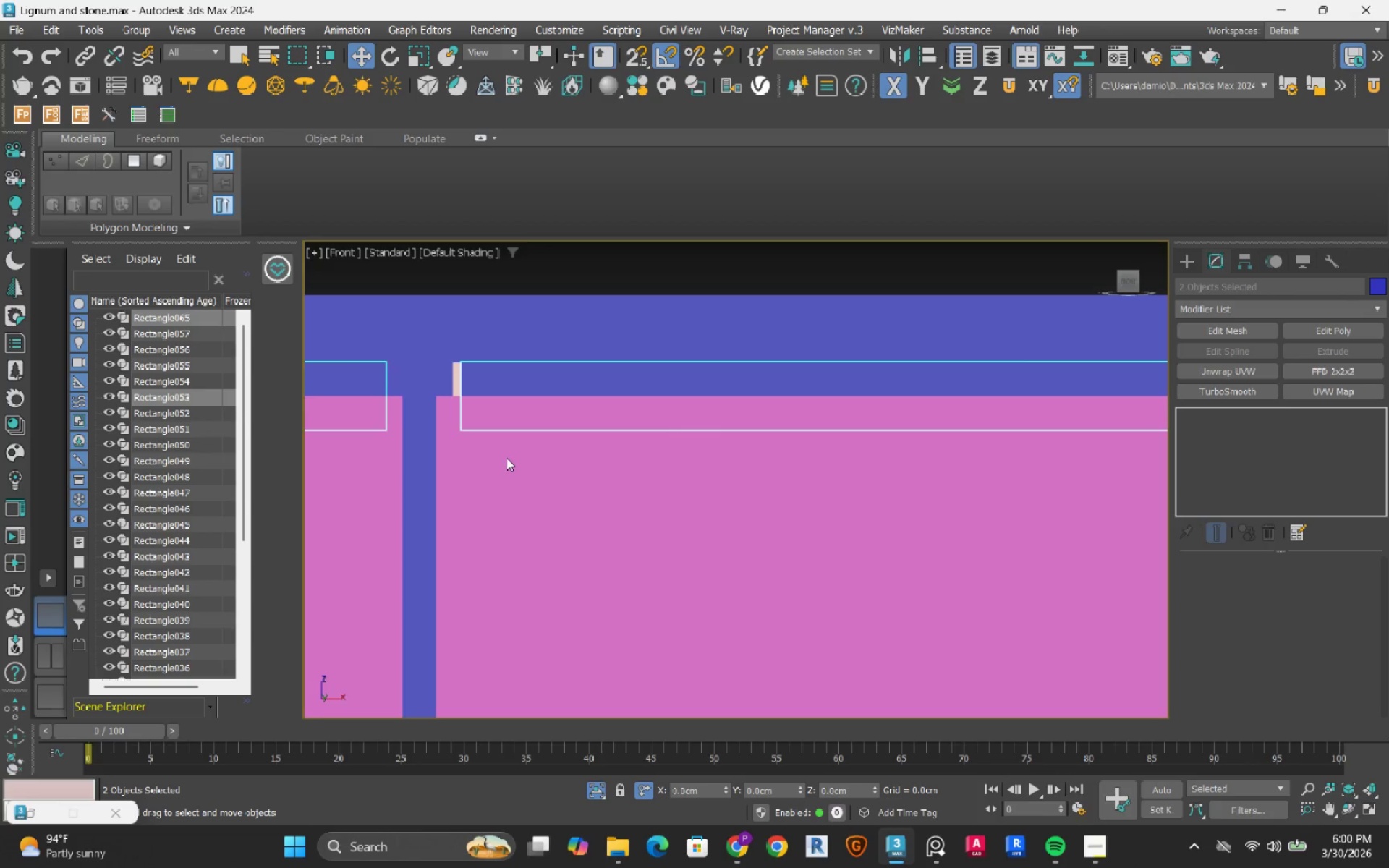 
key(F3)
 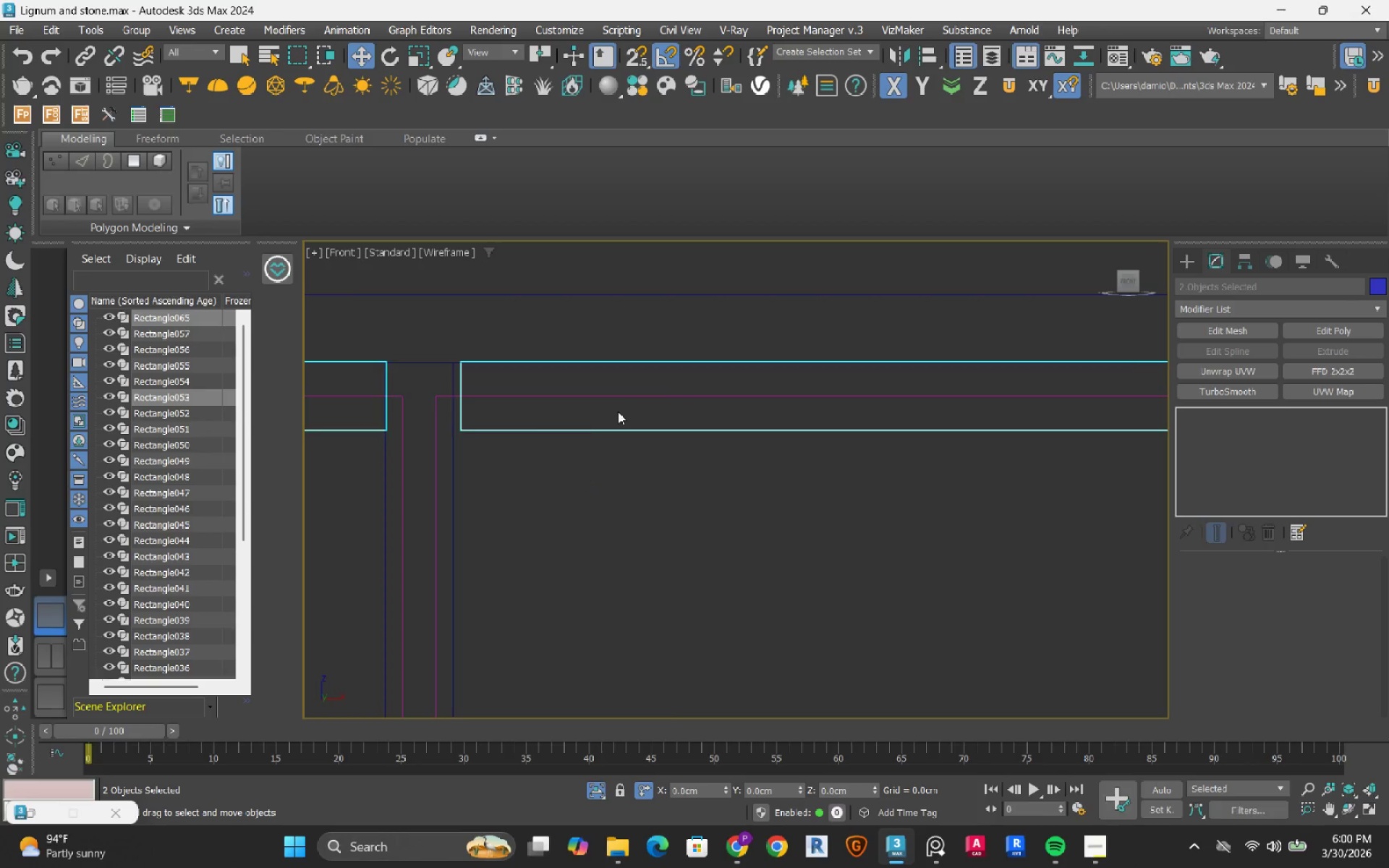 
left_click([535, 430])
 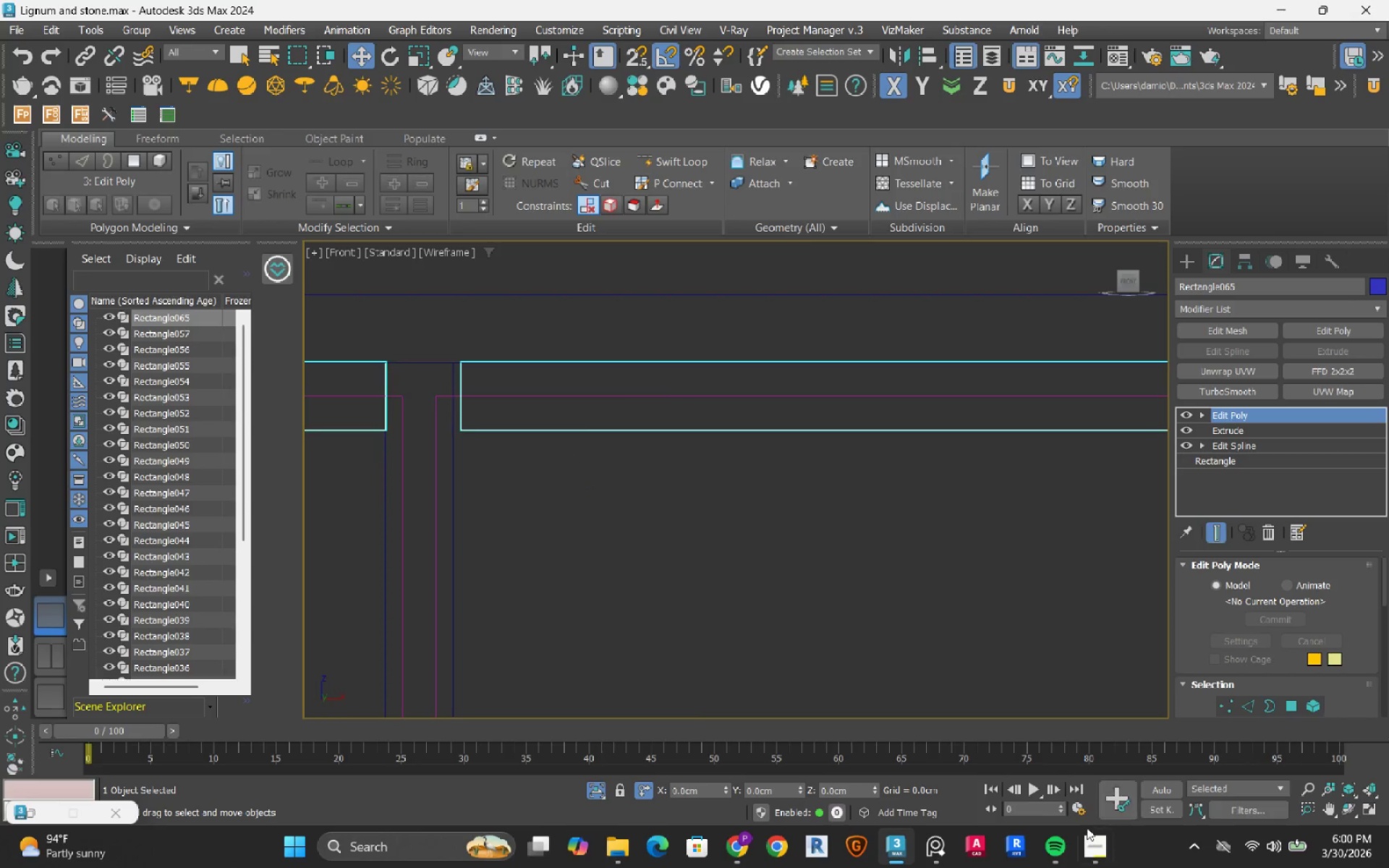 
left_click([1053, 844])
 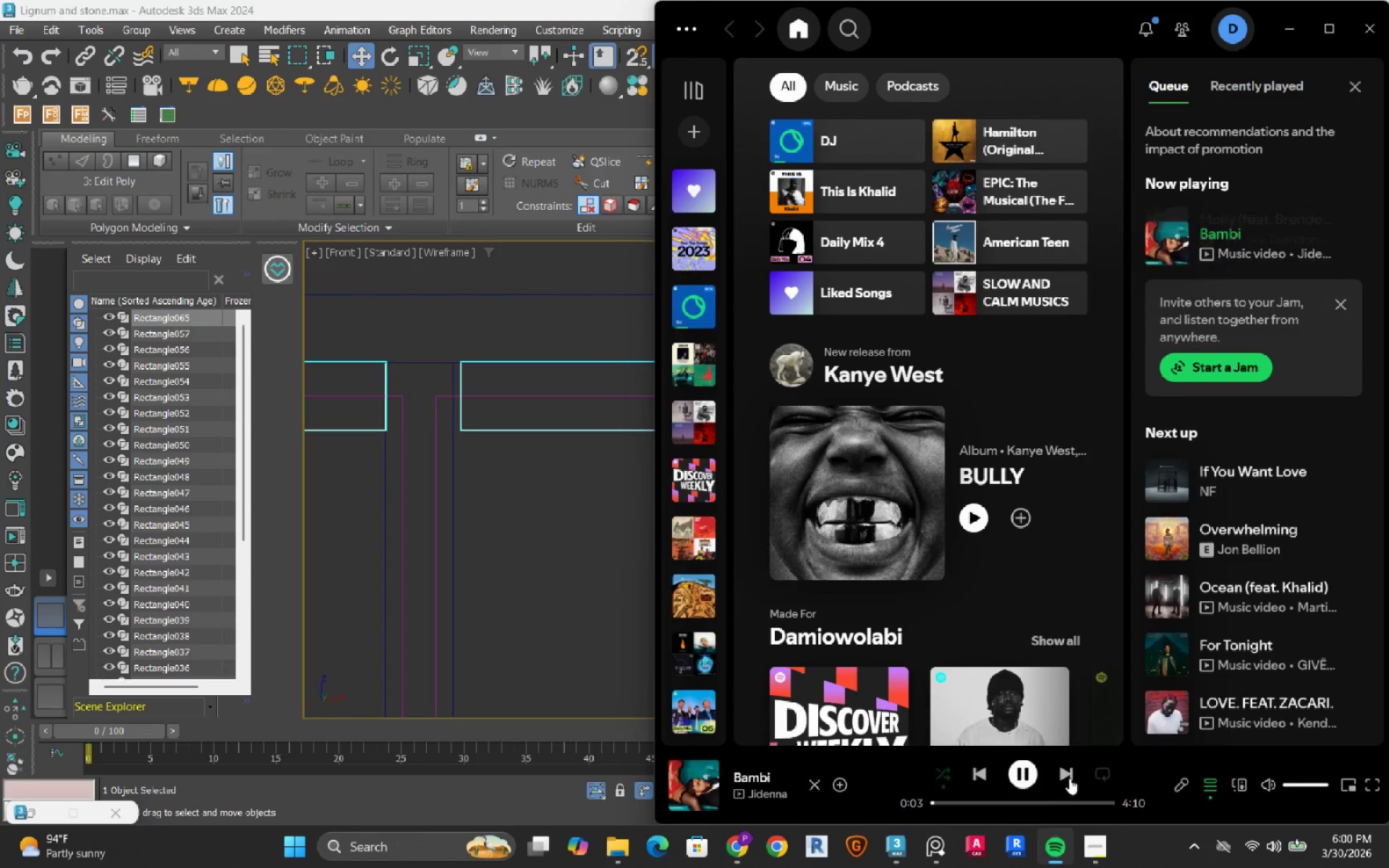 
left_click([1071, 775])
 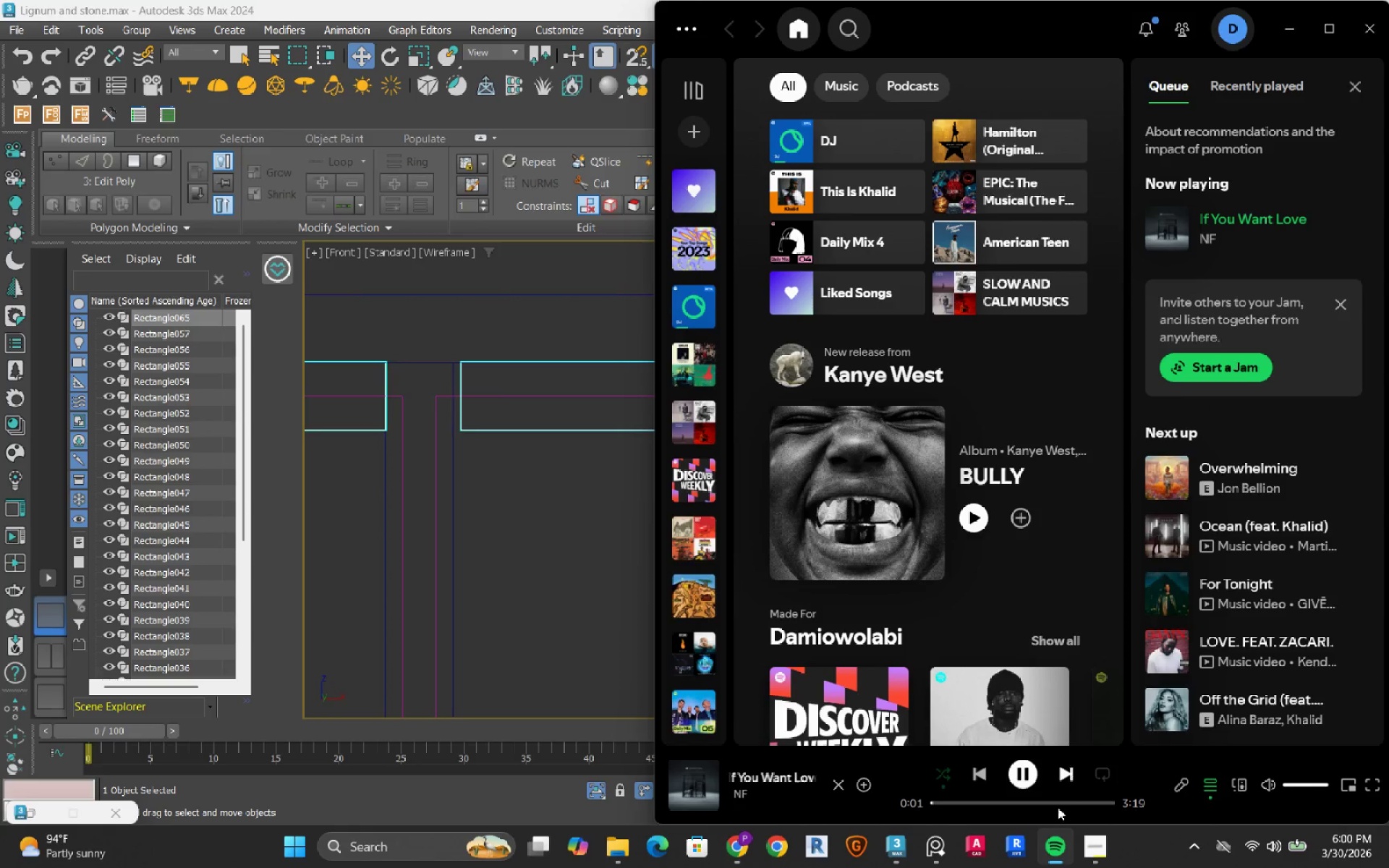 
left_click([1095, 856])